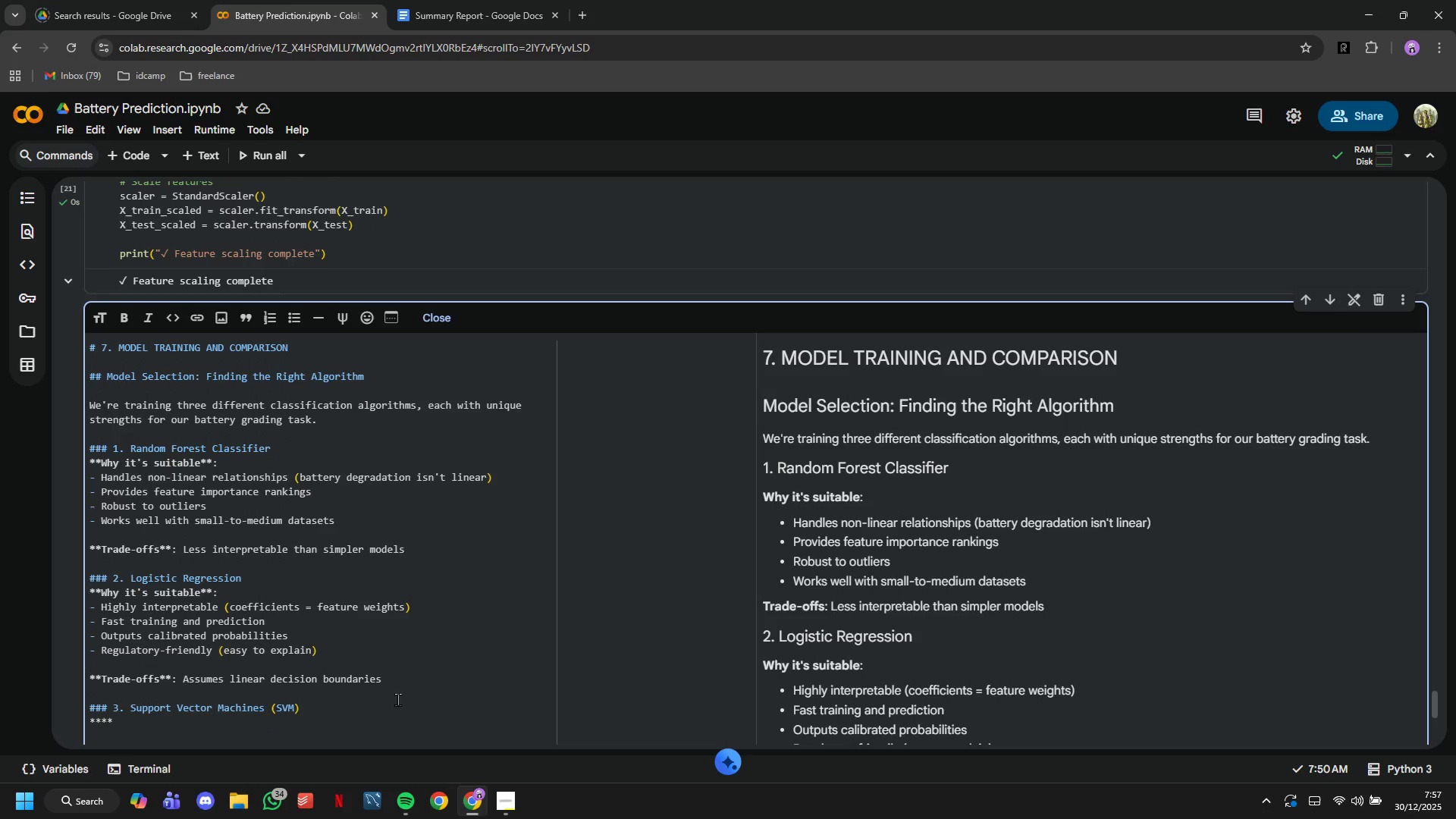 
key(ArrowLeft)
 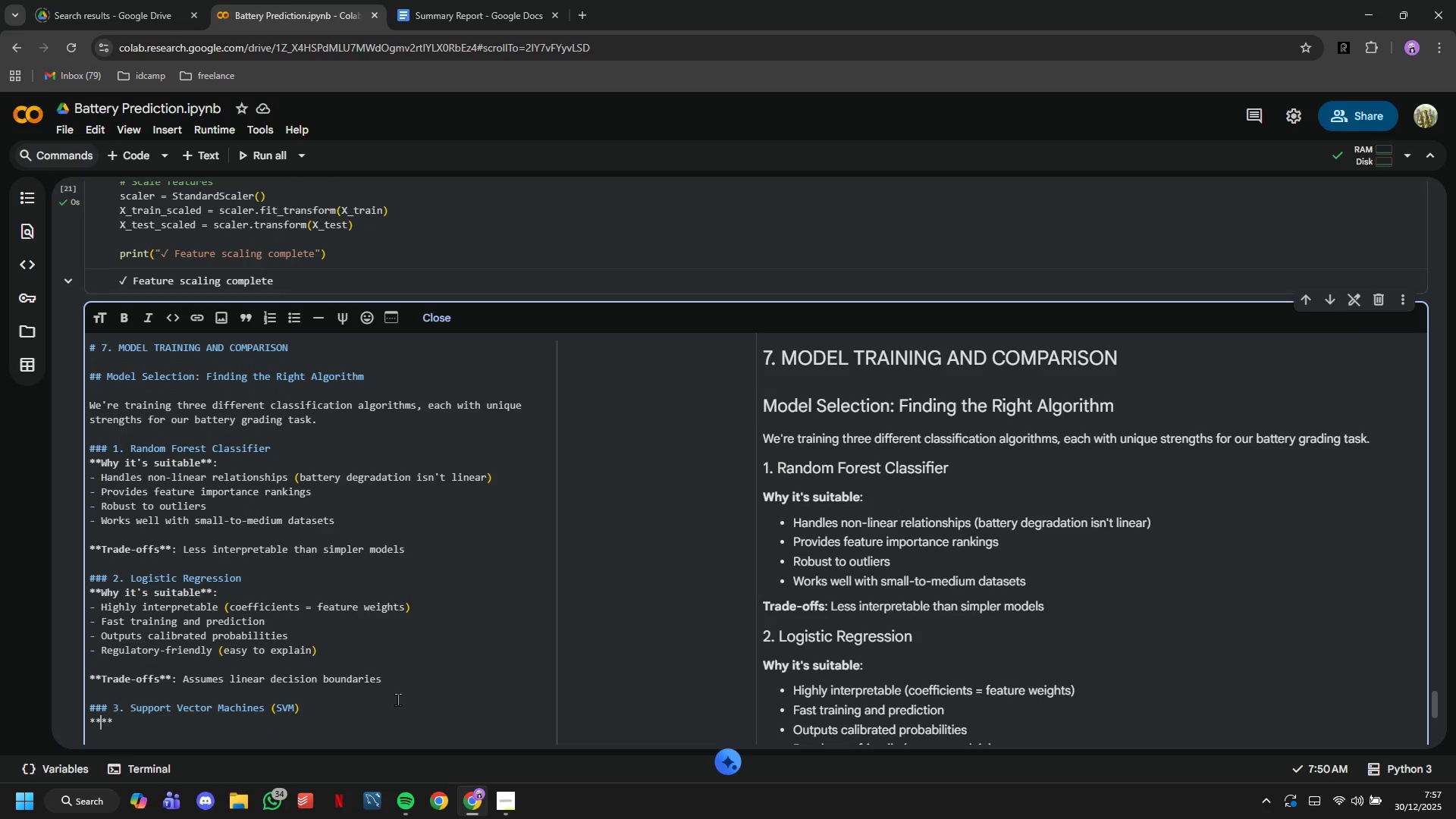 
key(ArrowLeft)
 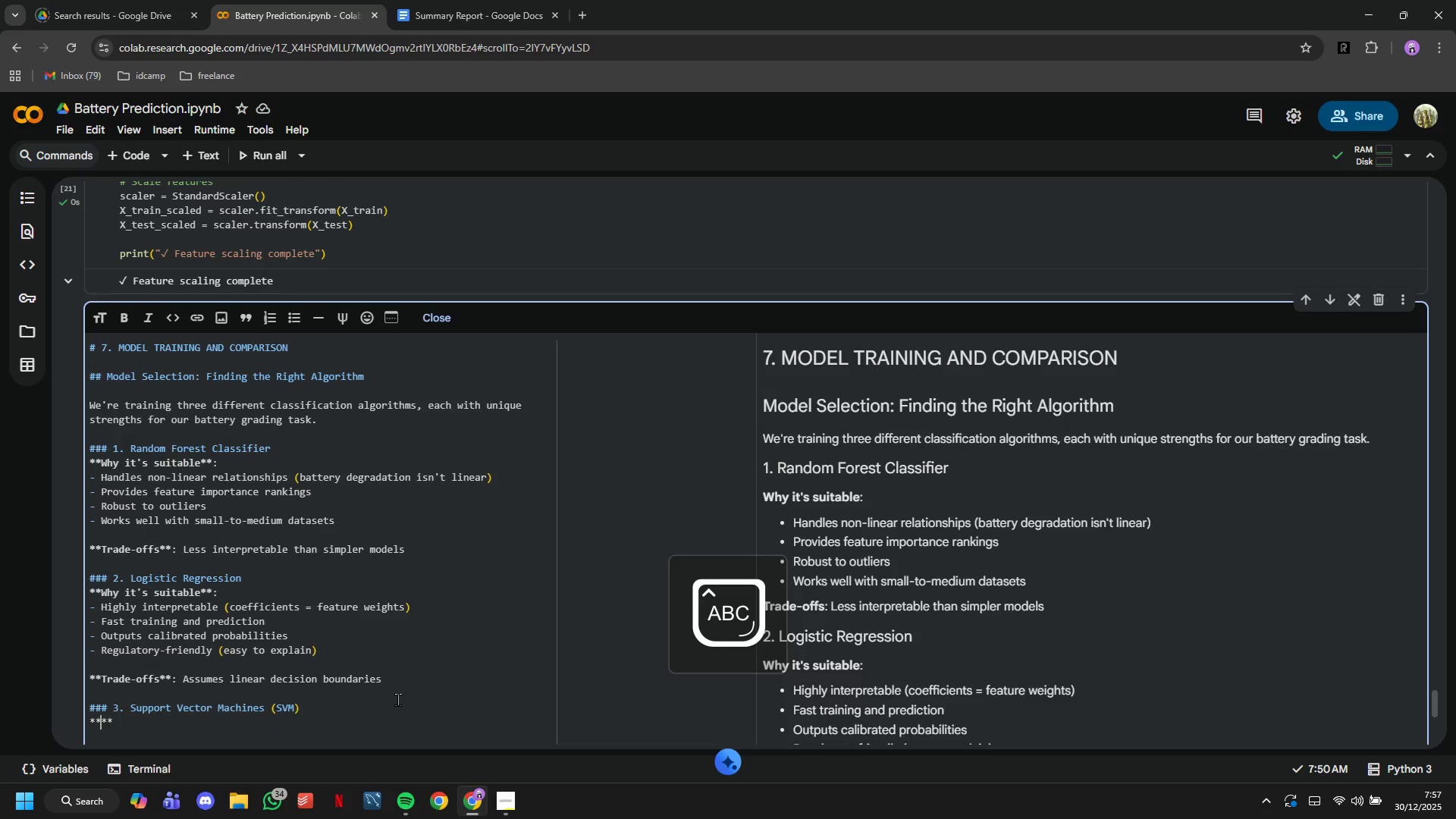 
type(Why it's suitable)
 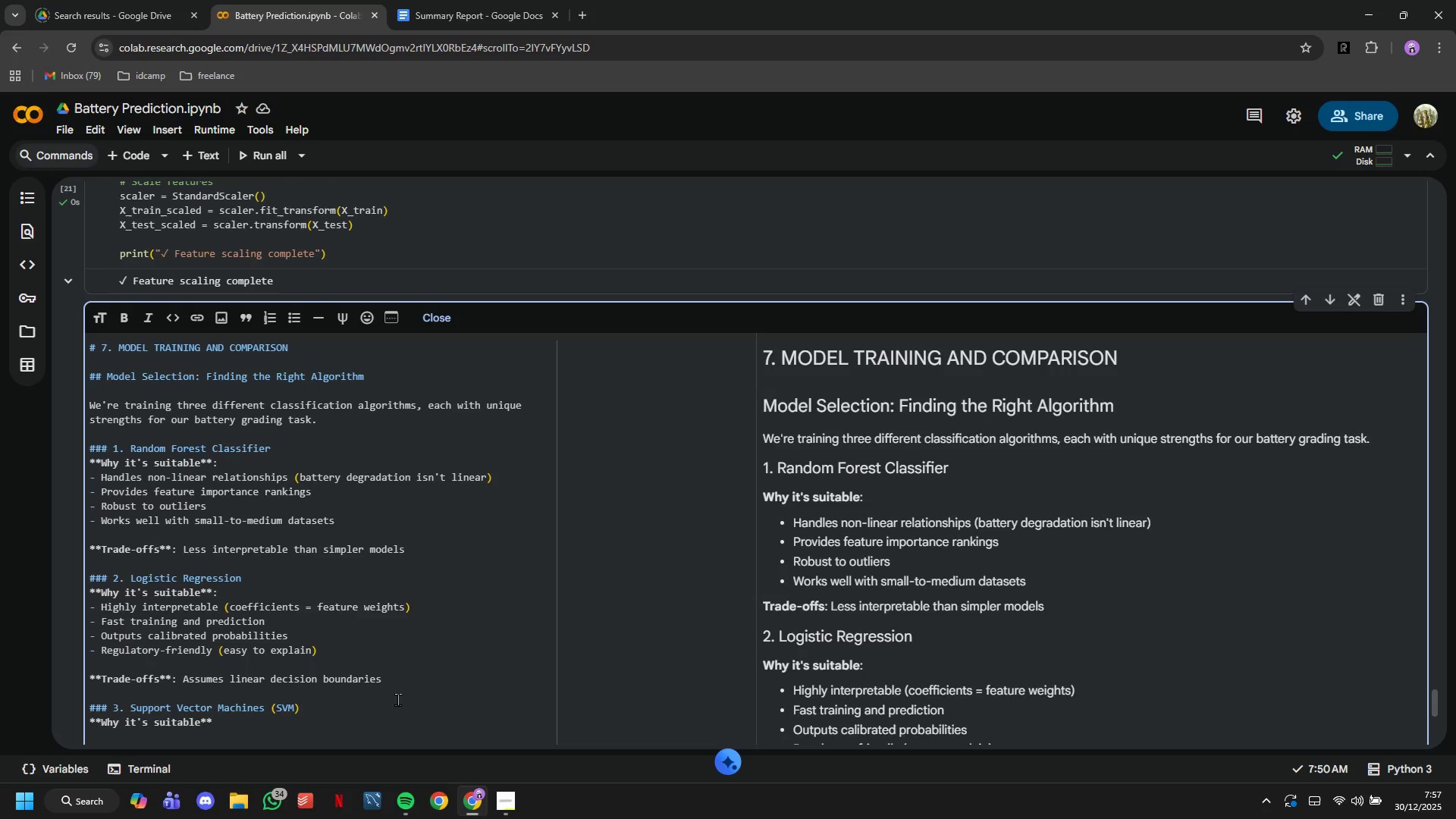 
key(ArrowRight)
 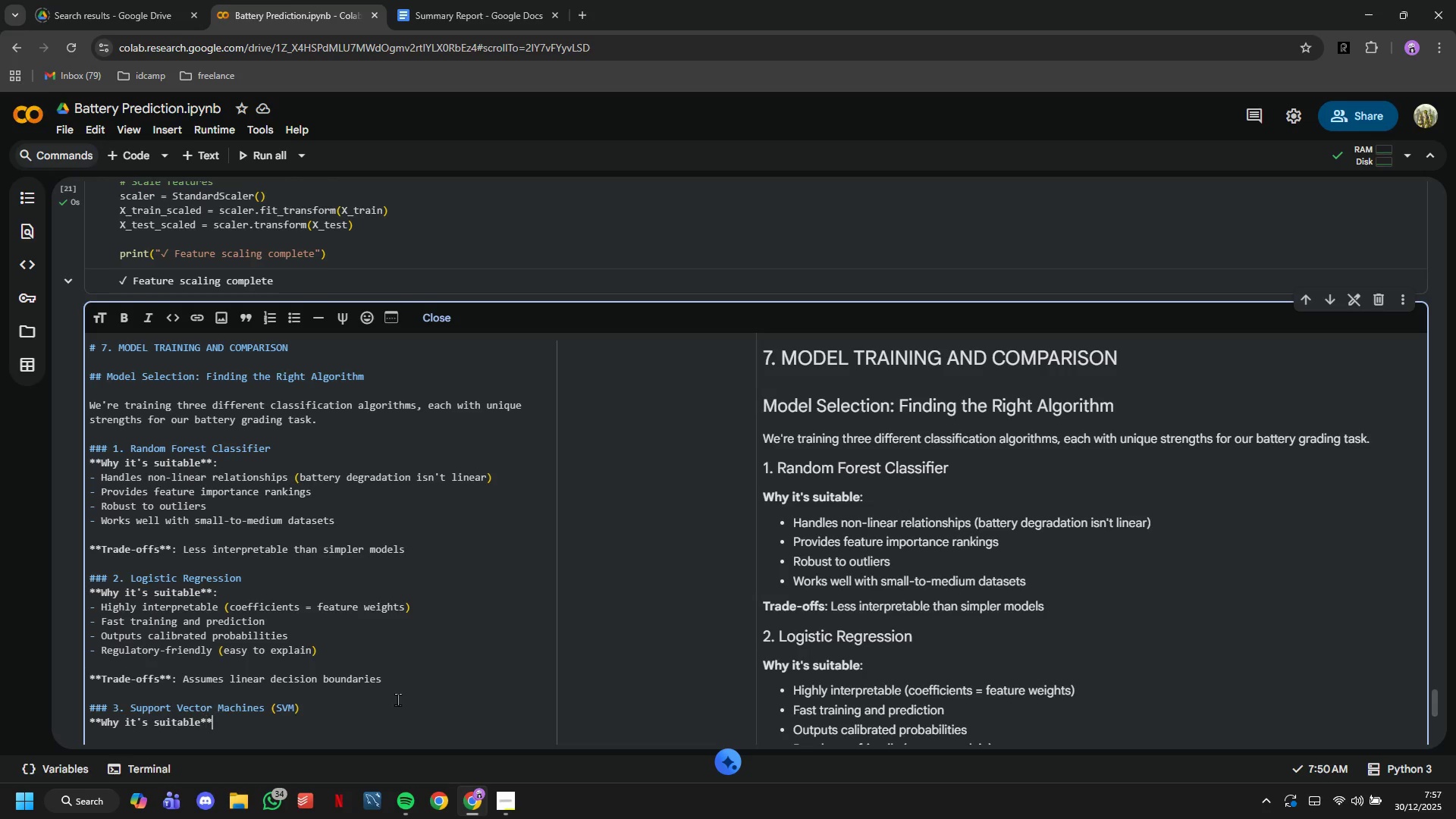 
key(ArrowRight)
 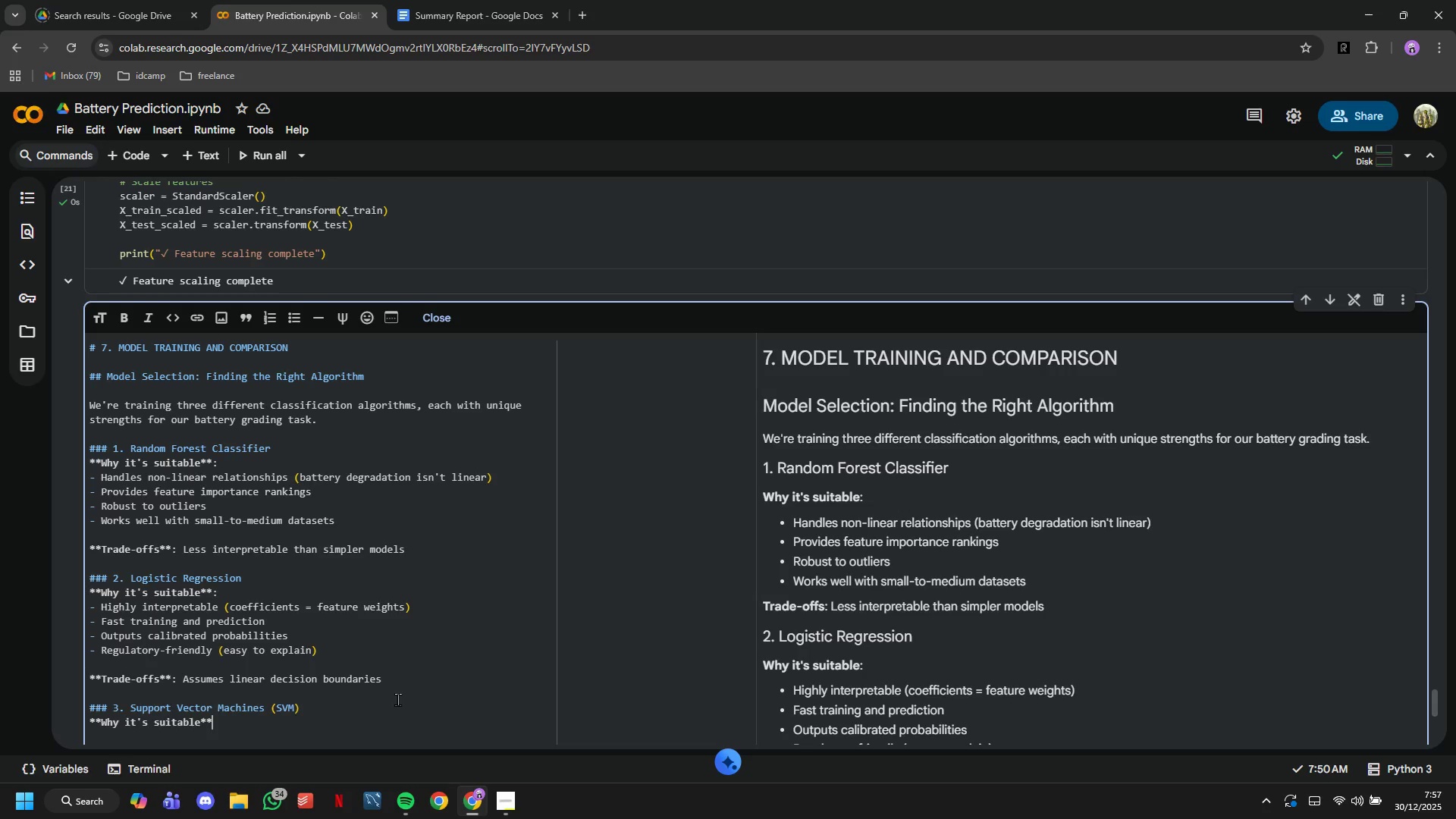 
key(Shift+Semicolon)
 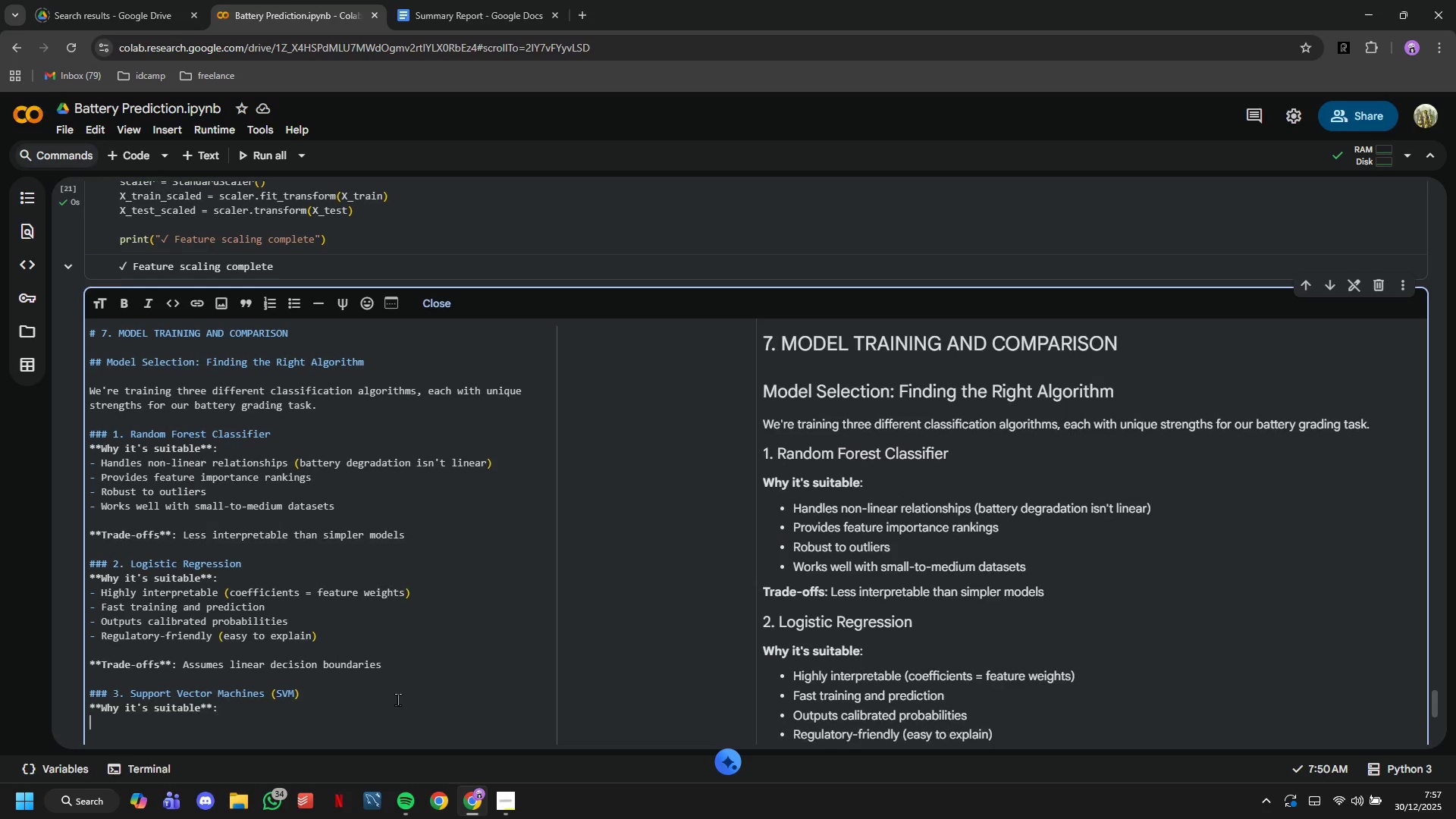 
key(Enter)
 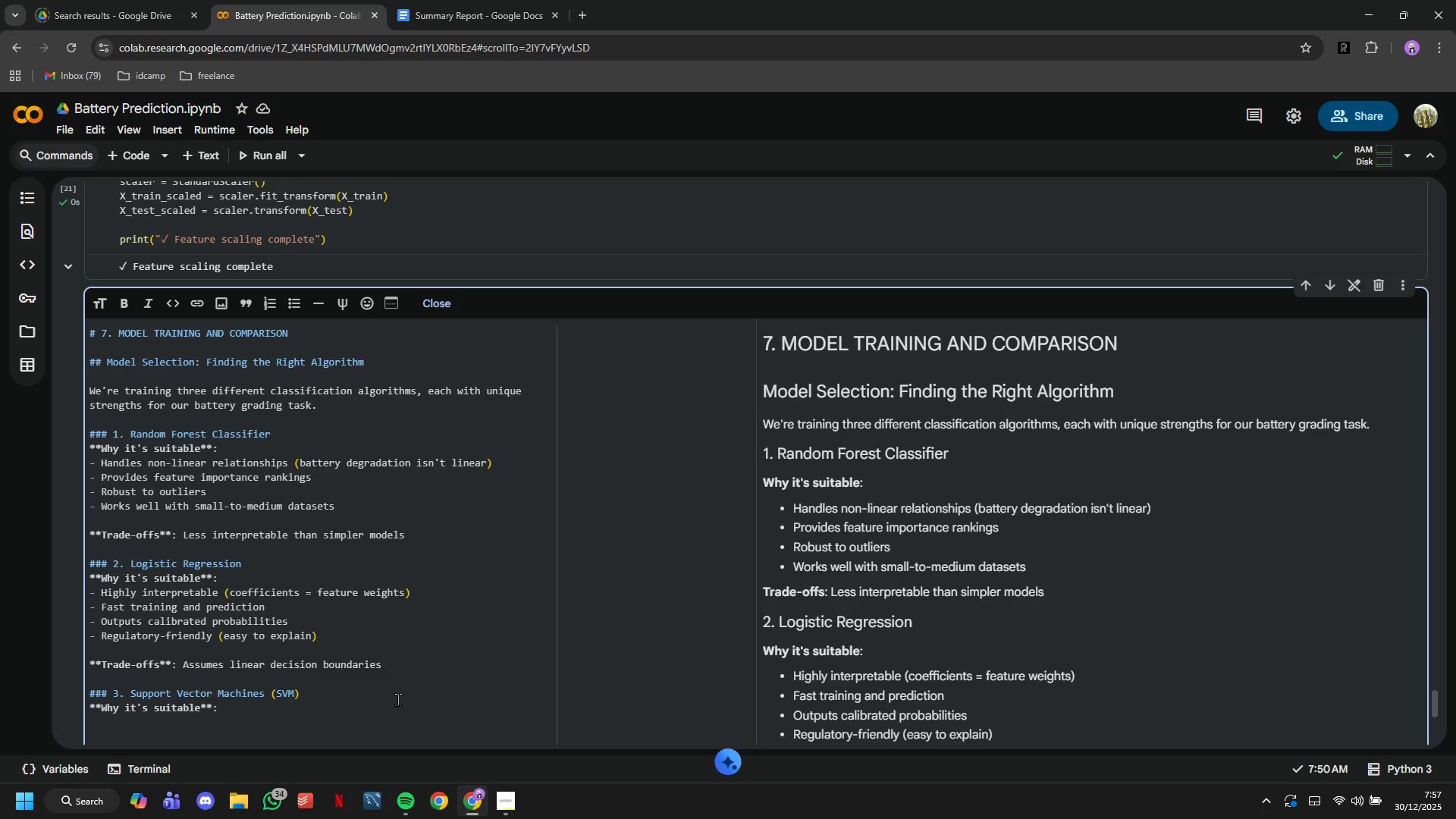 
type(- Excellent for binary classification)
 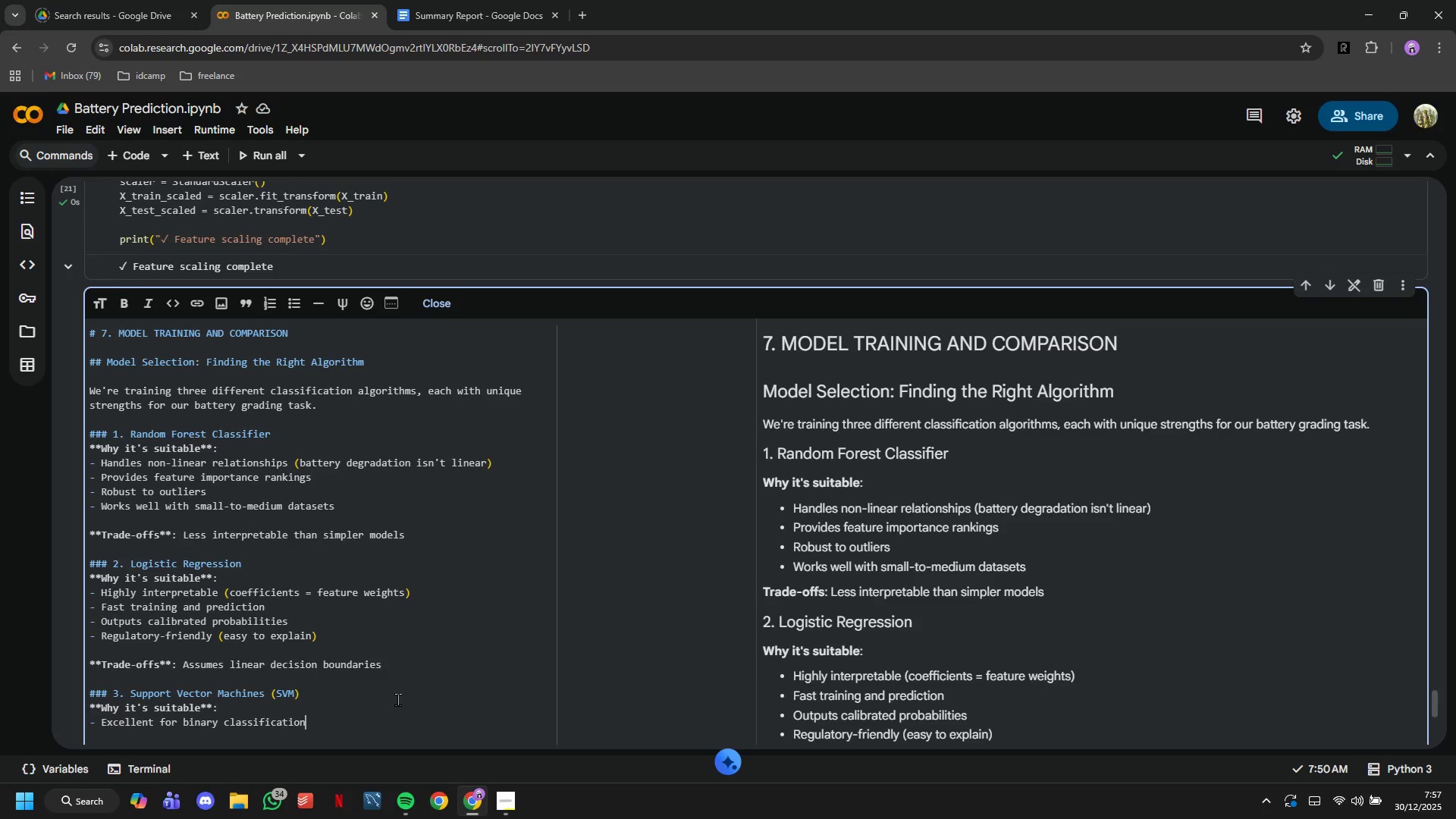 
key(Enter)
 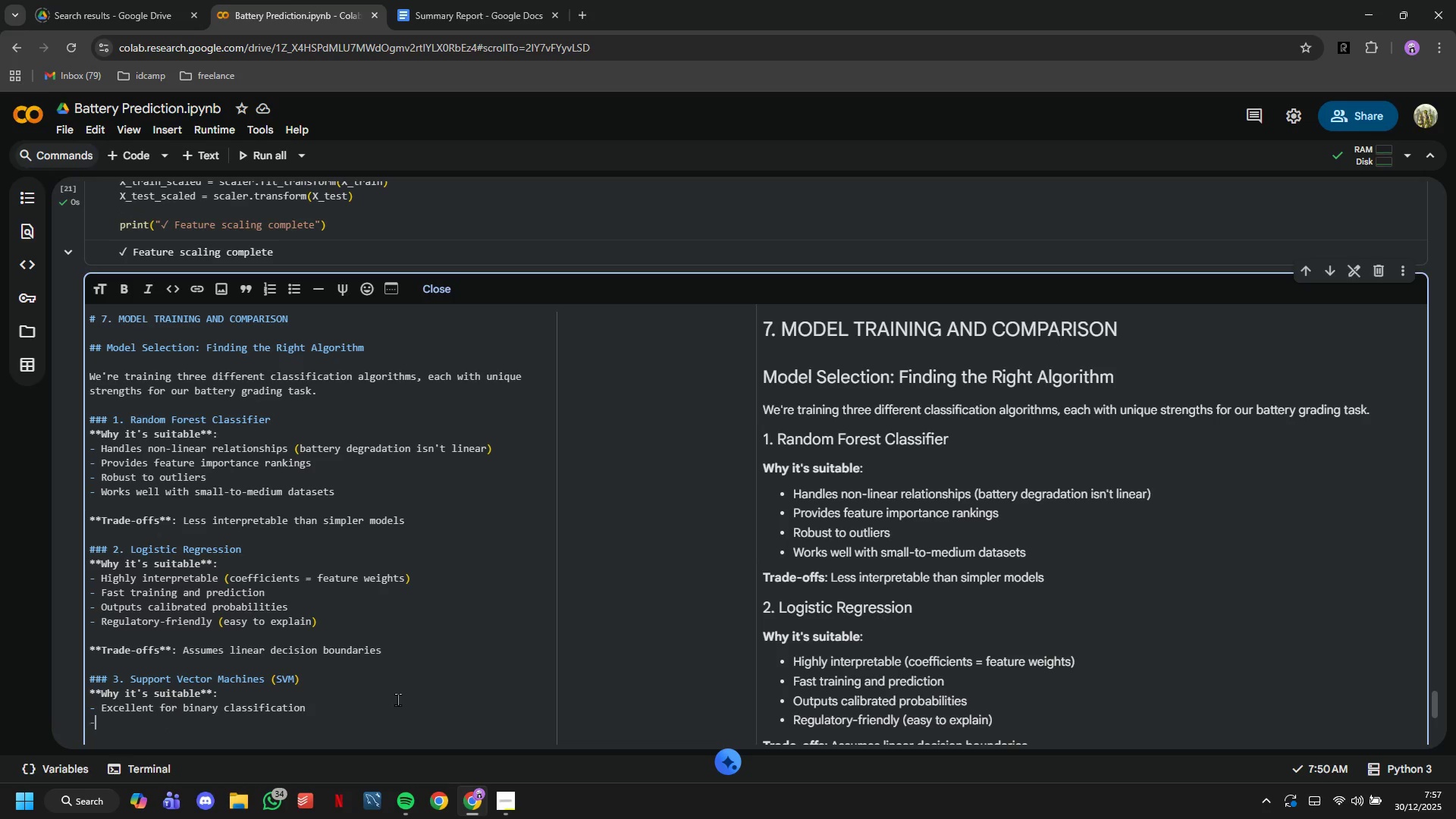 
type(- Can capture complex decision boundaries with RBF kernal)
key(Backspace)
key(Backspace)
type(en)
key(Backspace)
type(l)
 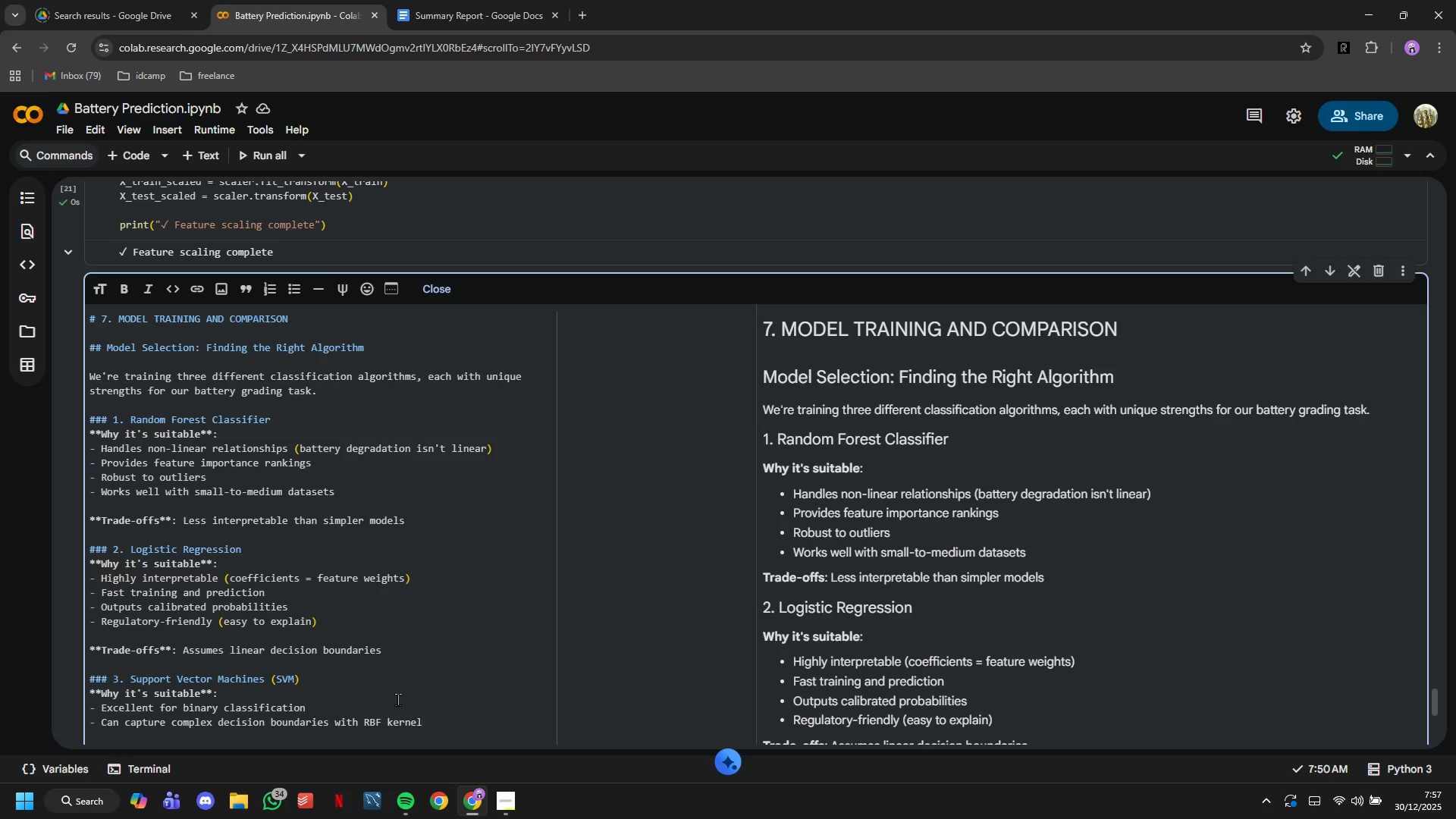 
key(Enter)
 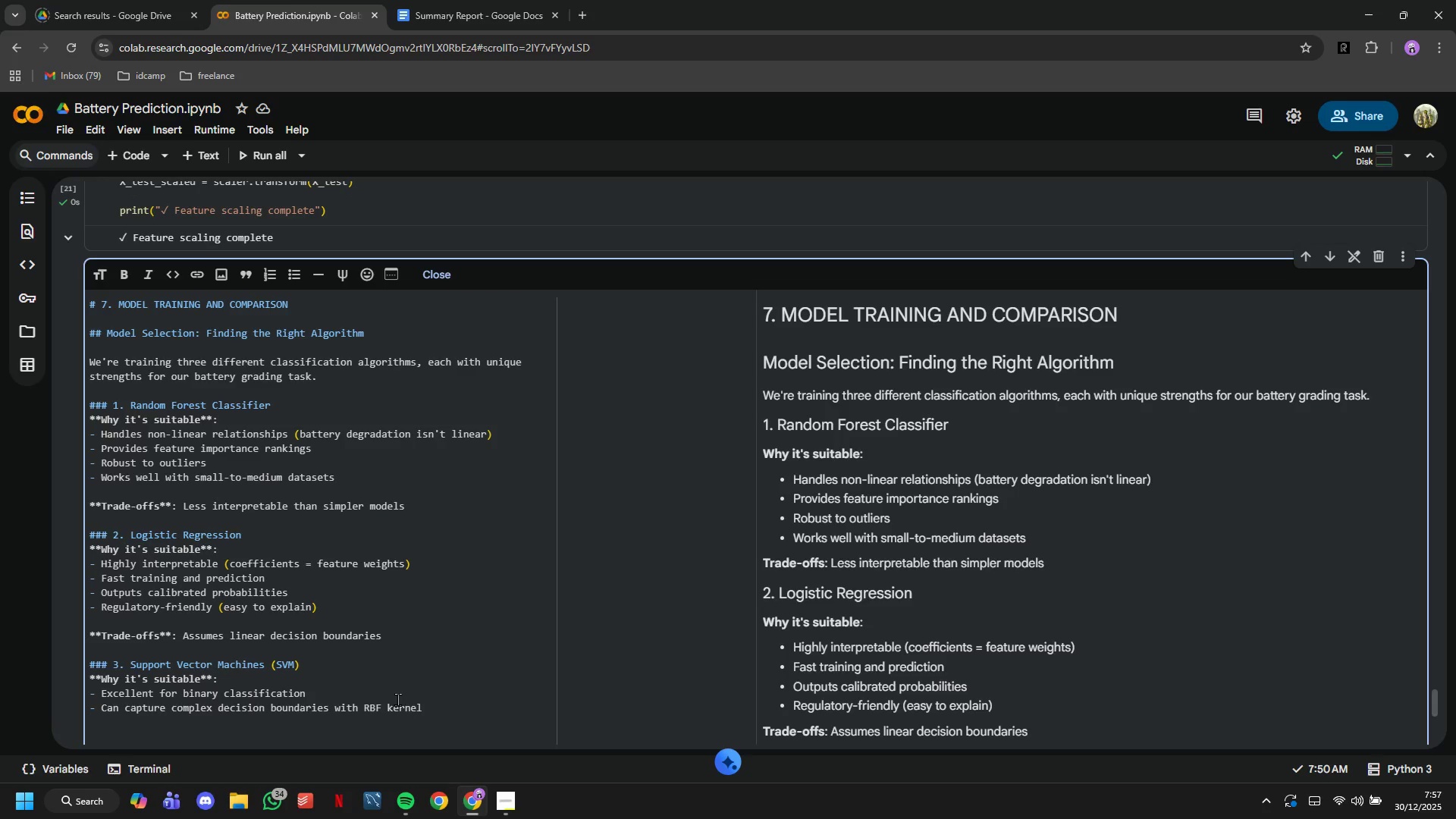 
type(- Effective in high-dimensional spaces)
 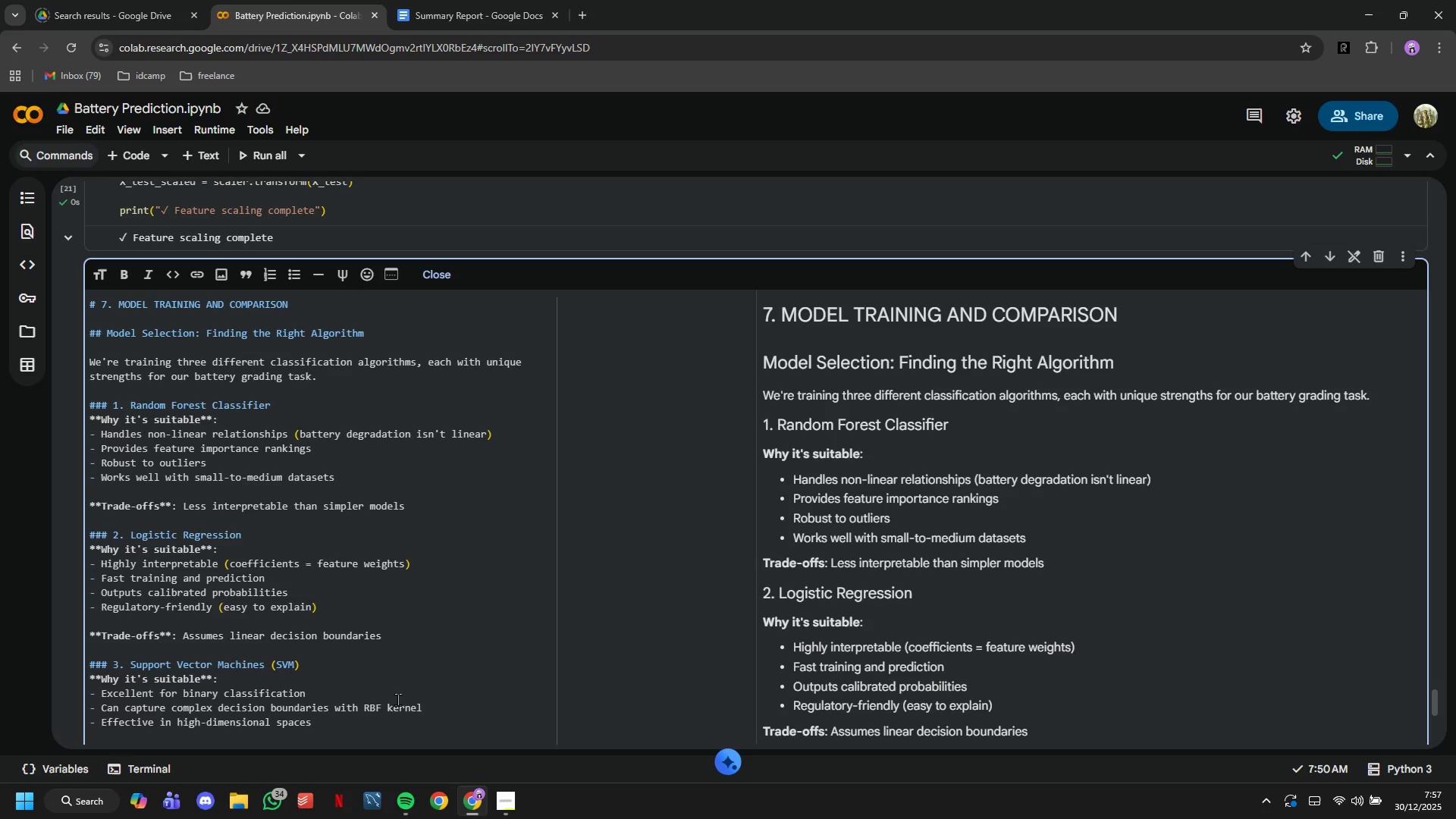 
key(Enter)
 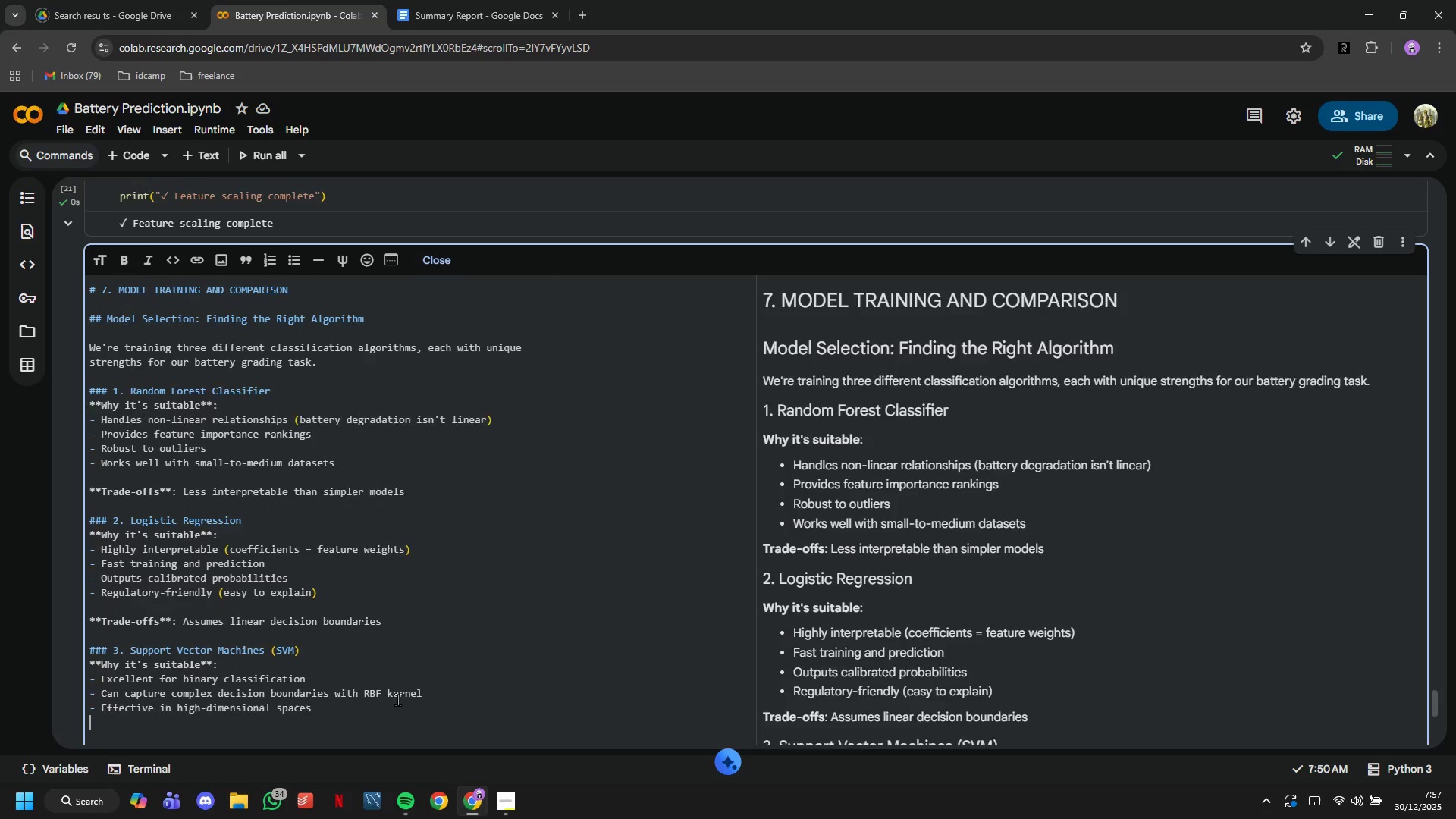 
key(Enter)
 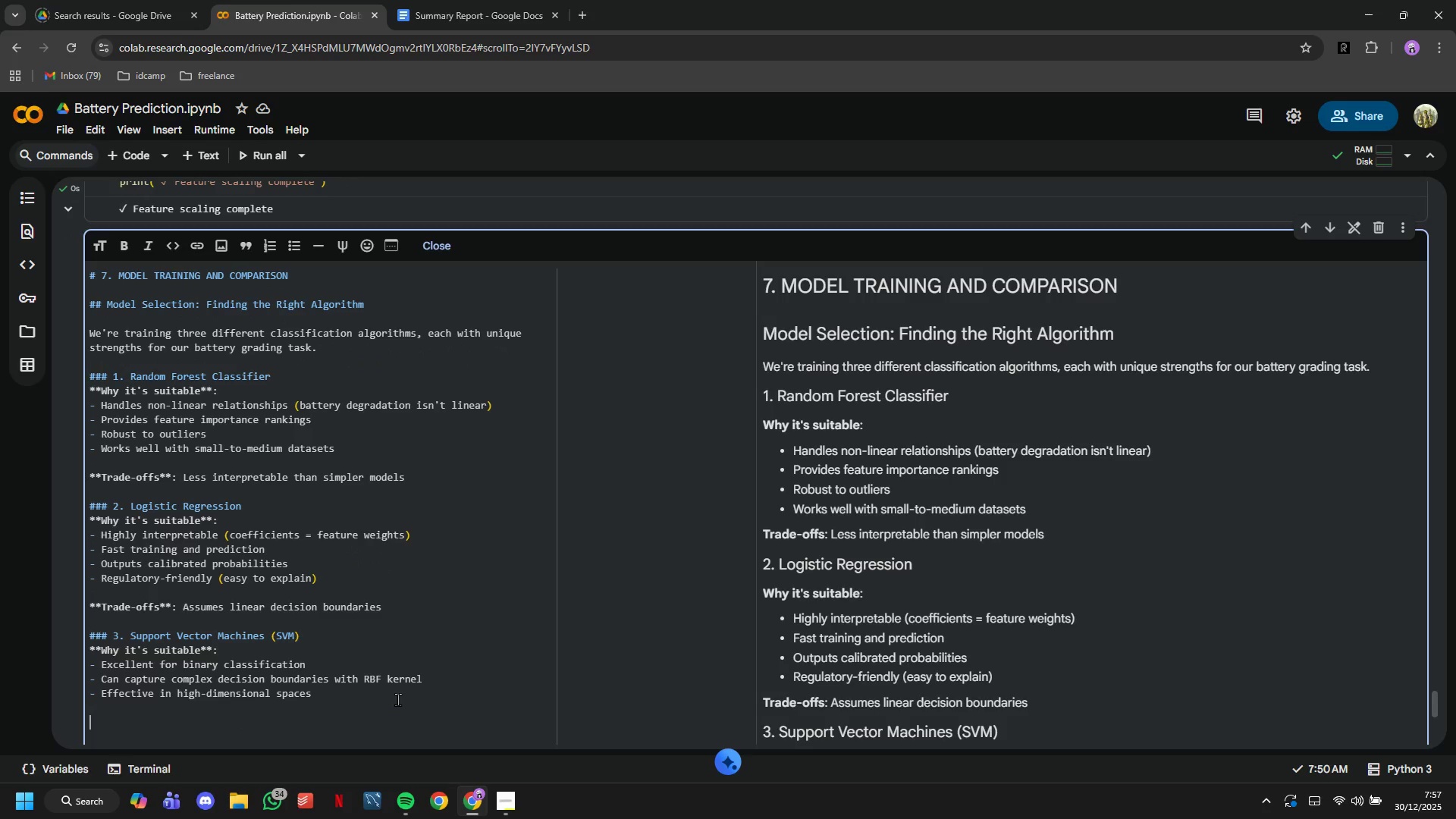 
type(**Trade-offs**: Slower training, requires careful tuning)
 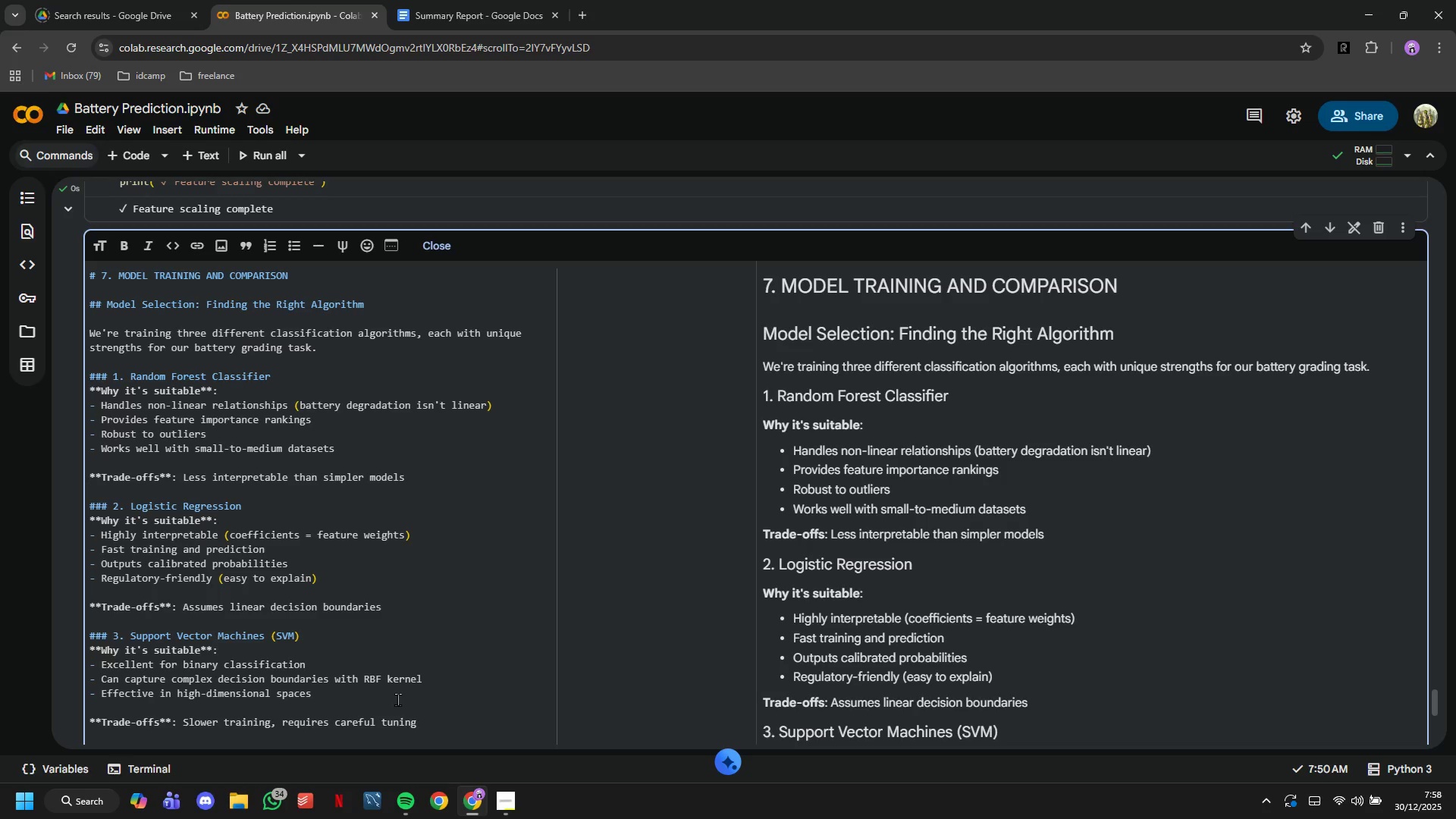 
wait(6.98)
 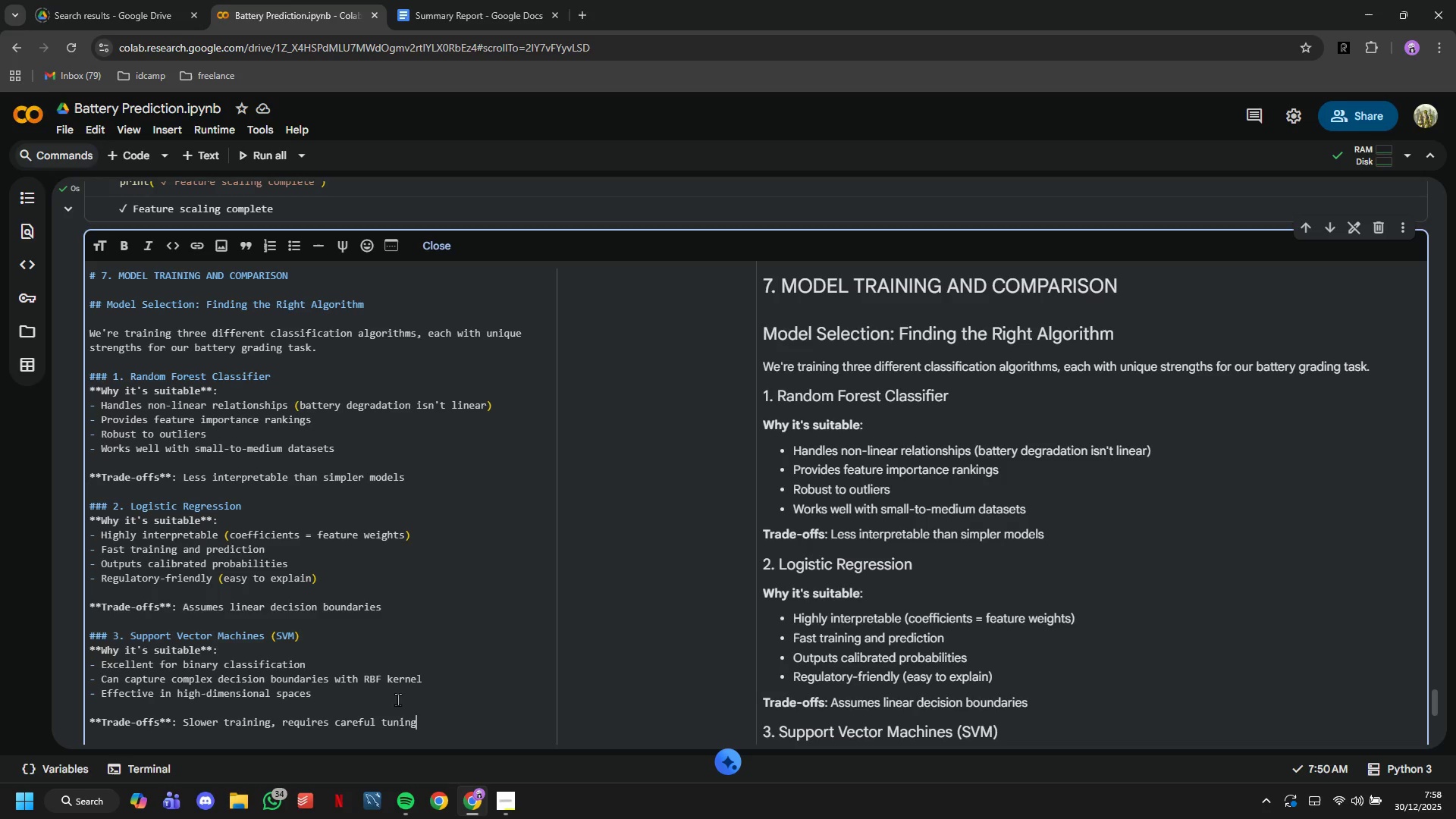 
key(Enter)
 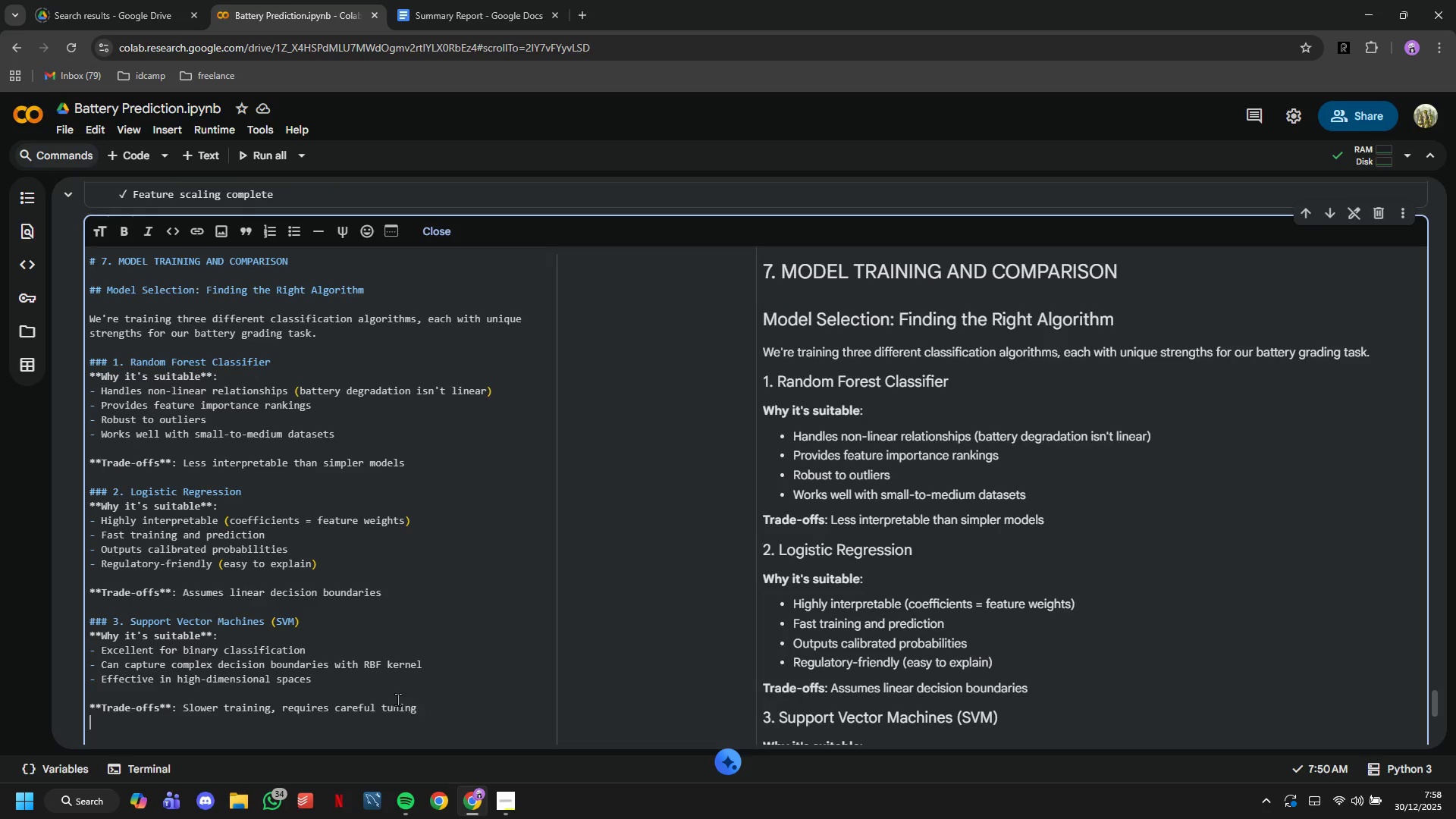 
key(Enter)
 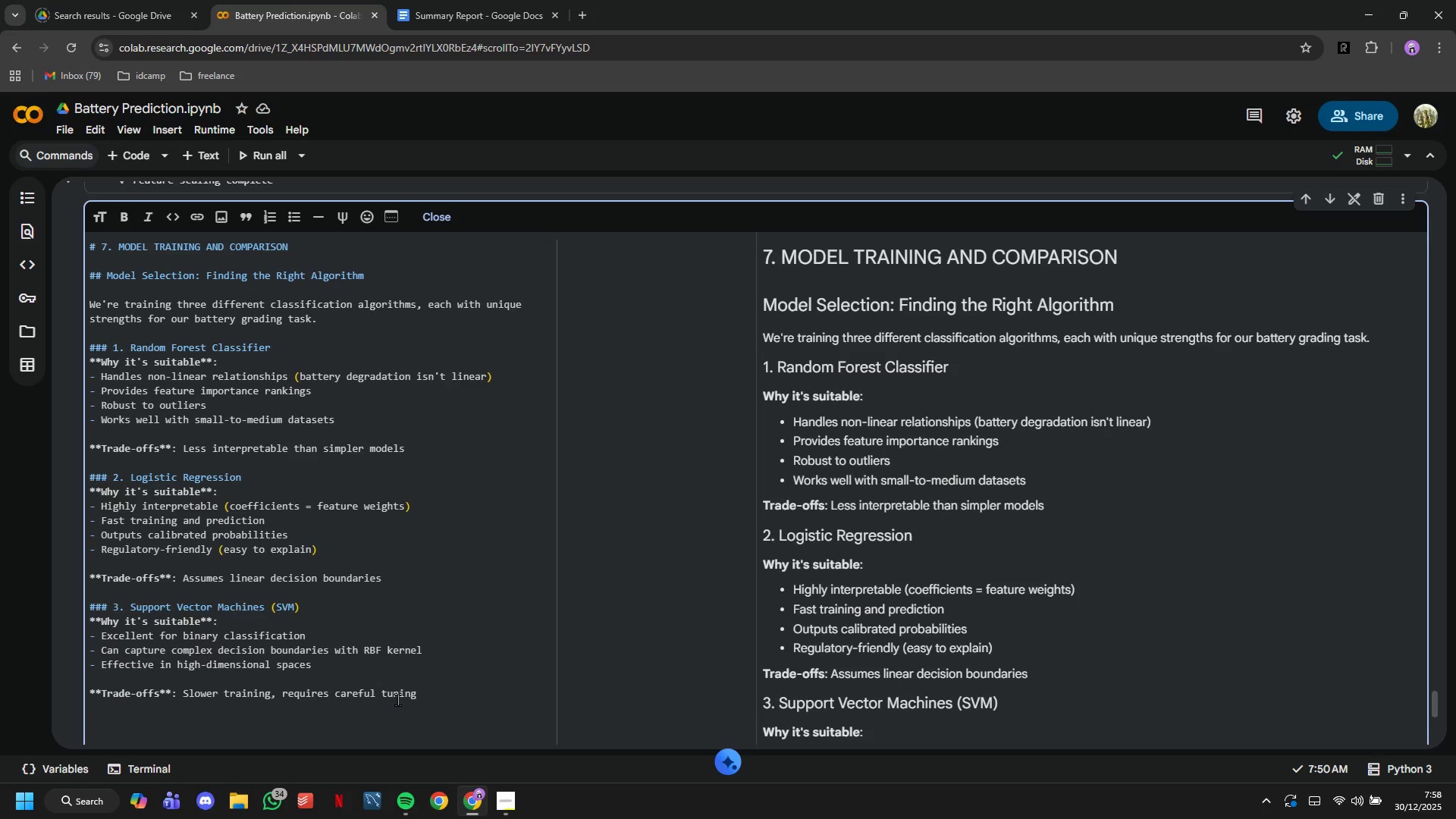 
type(### Evaluation Strategy)
 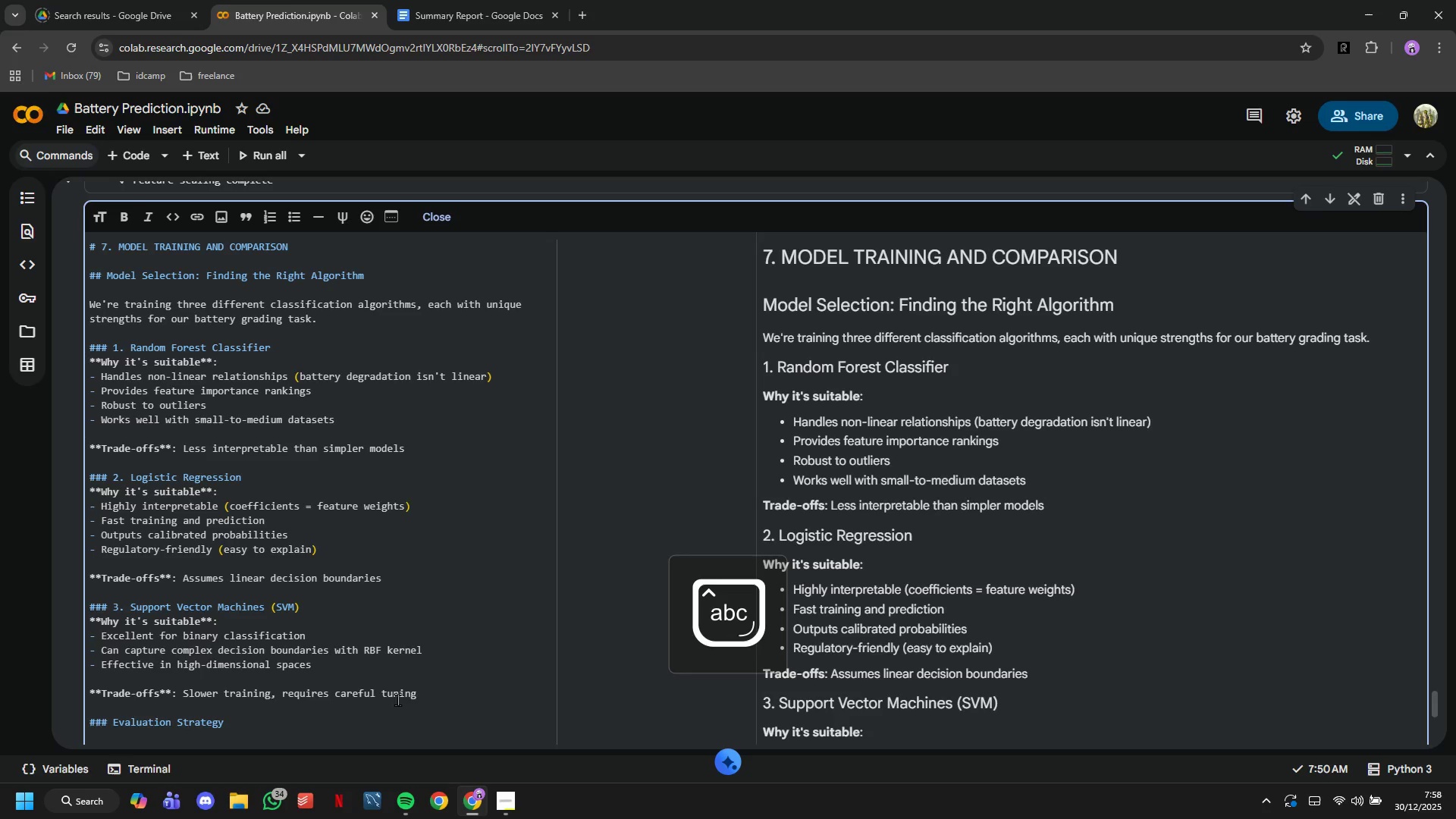 
key(Enter)
 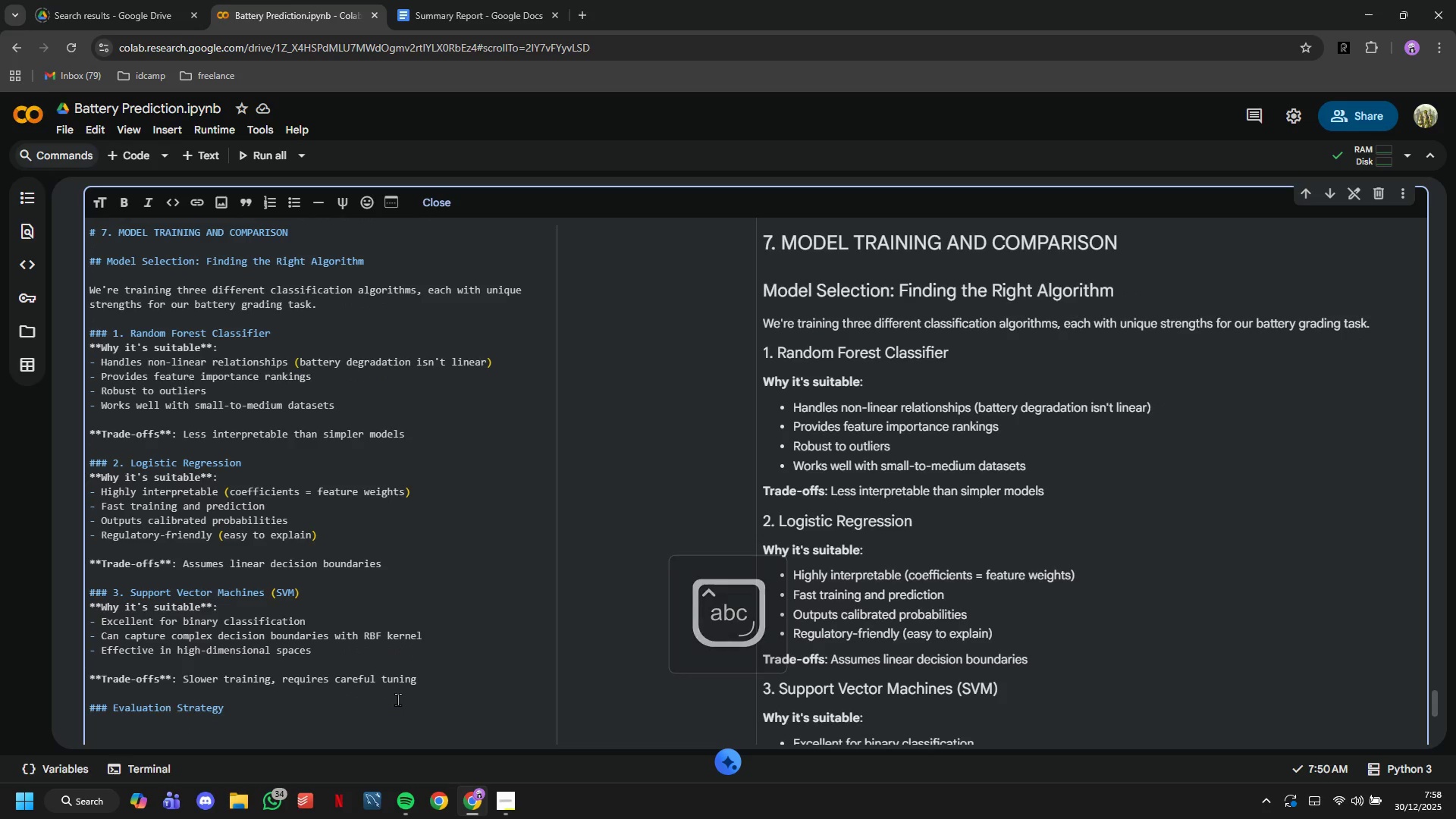 
type(We're using **5-fi)
key(Backspace)
type(old cross-validation** to get robust performance estimates. Each fold represents a different train/test split, helping us ensure our model is'ny)
key(Backspace)
key(Backspace)
key(Backspace)
type(n;)
key(Backspace)
type('t overfitting to a [a)
key(Backspace)
key(Backspace)
type(particular data arrengement,)
 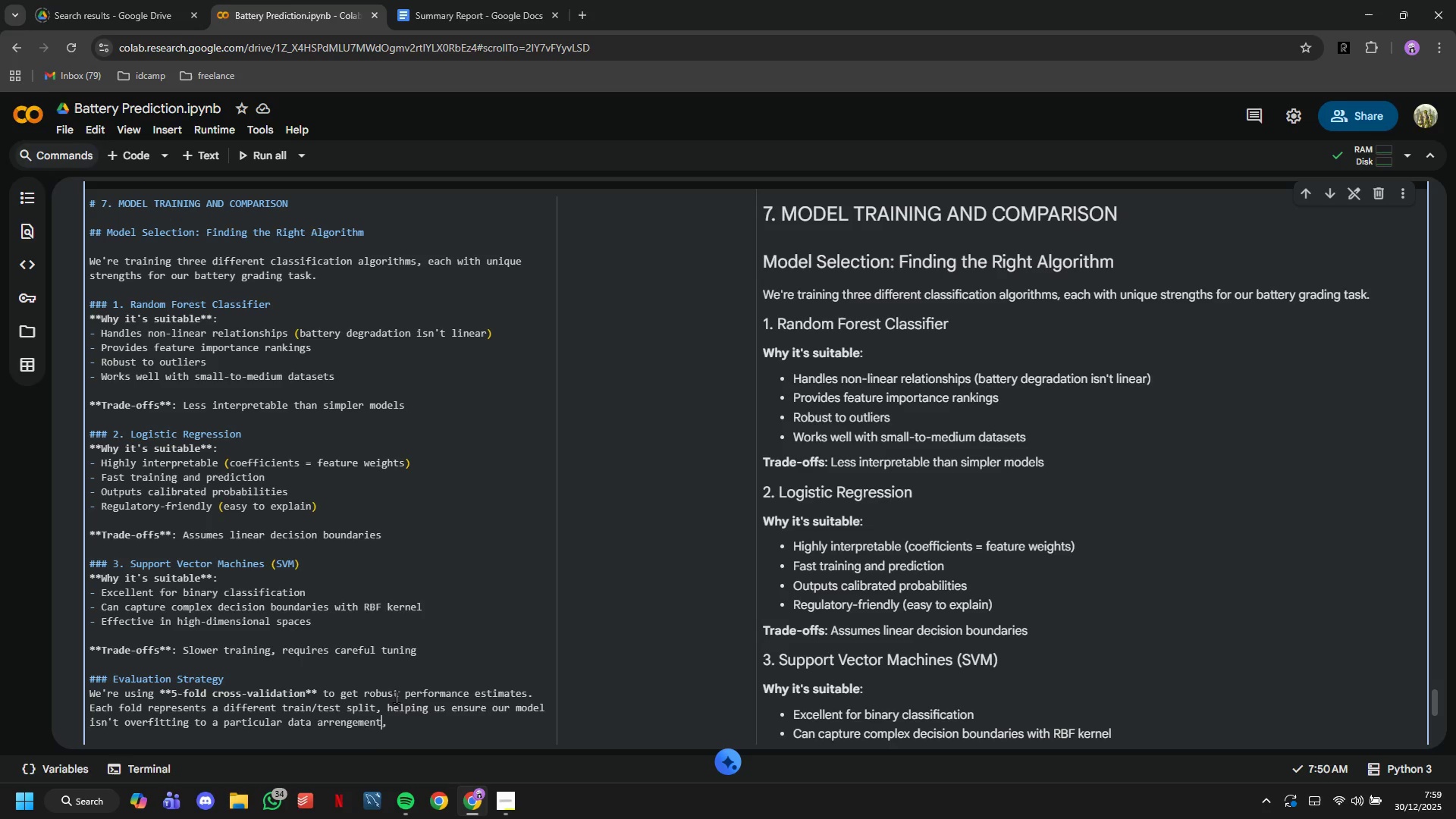 
 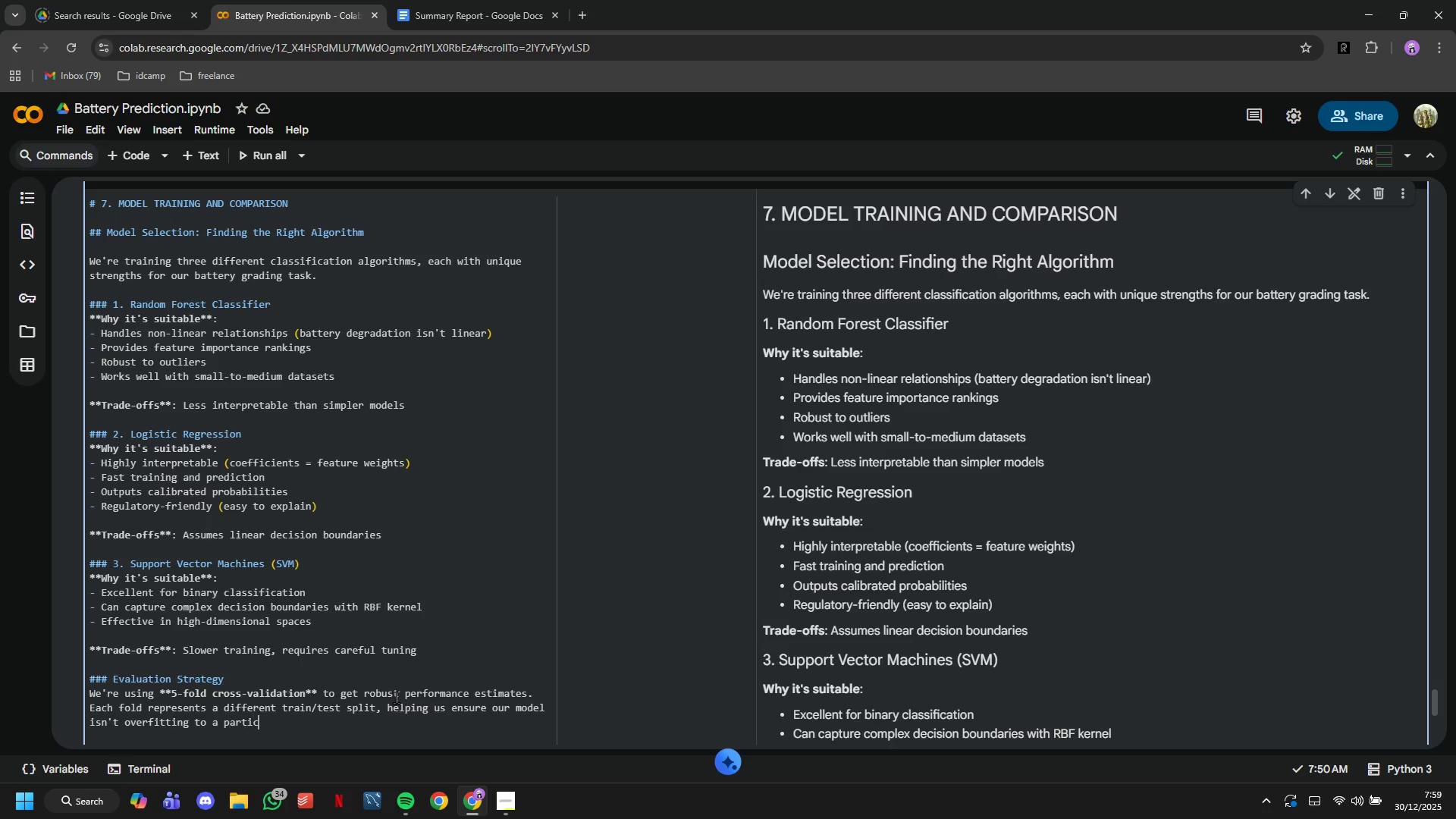 
key(ArrowLeft)
 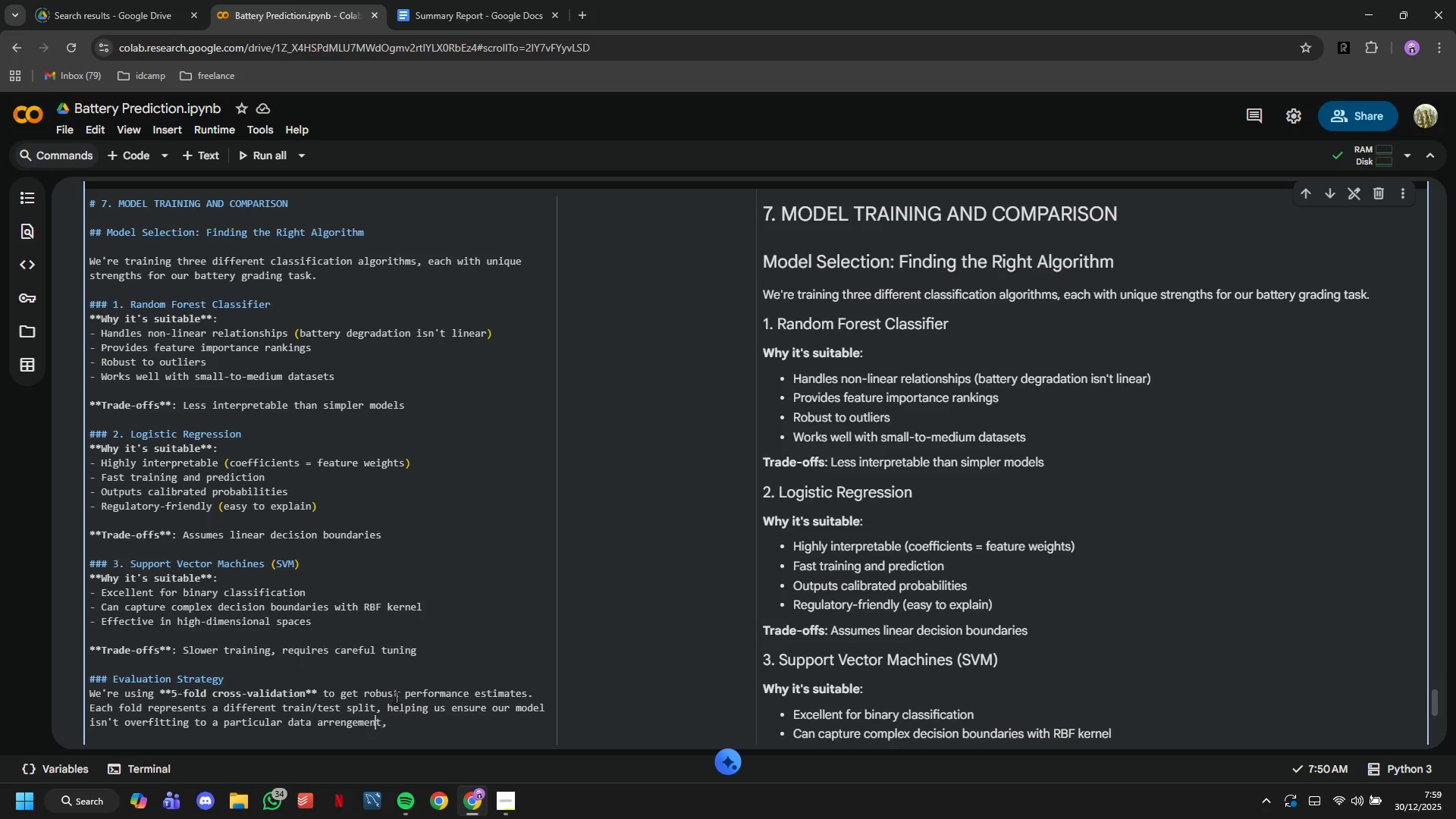 
key(ArrowLeft)
 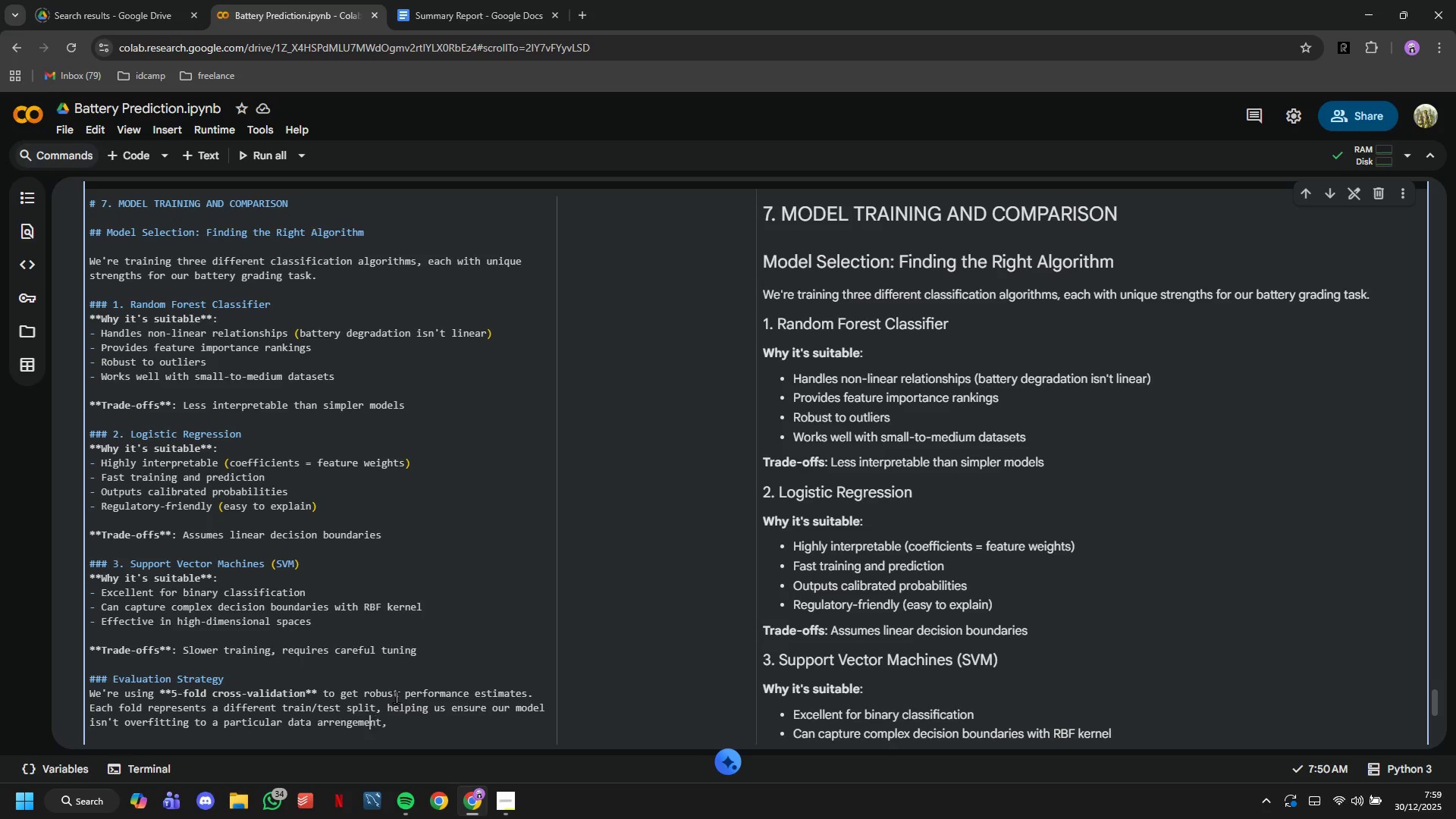 
key(ArrowLeft)
 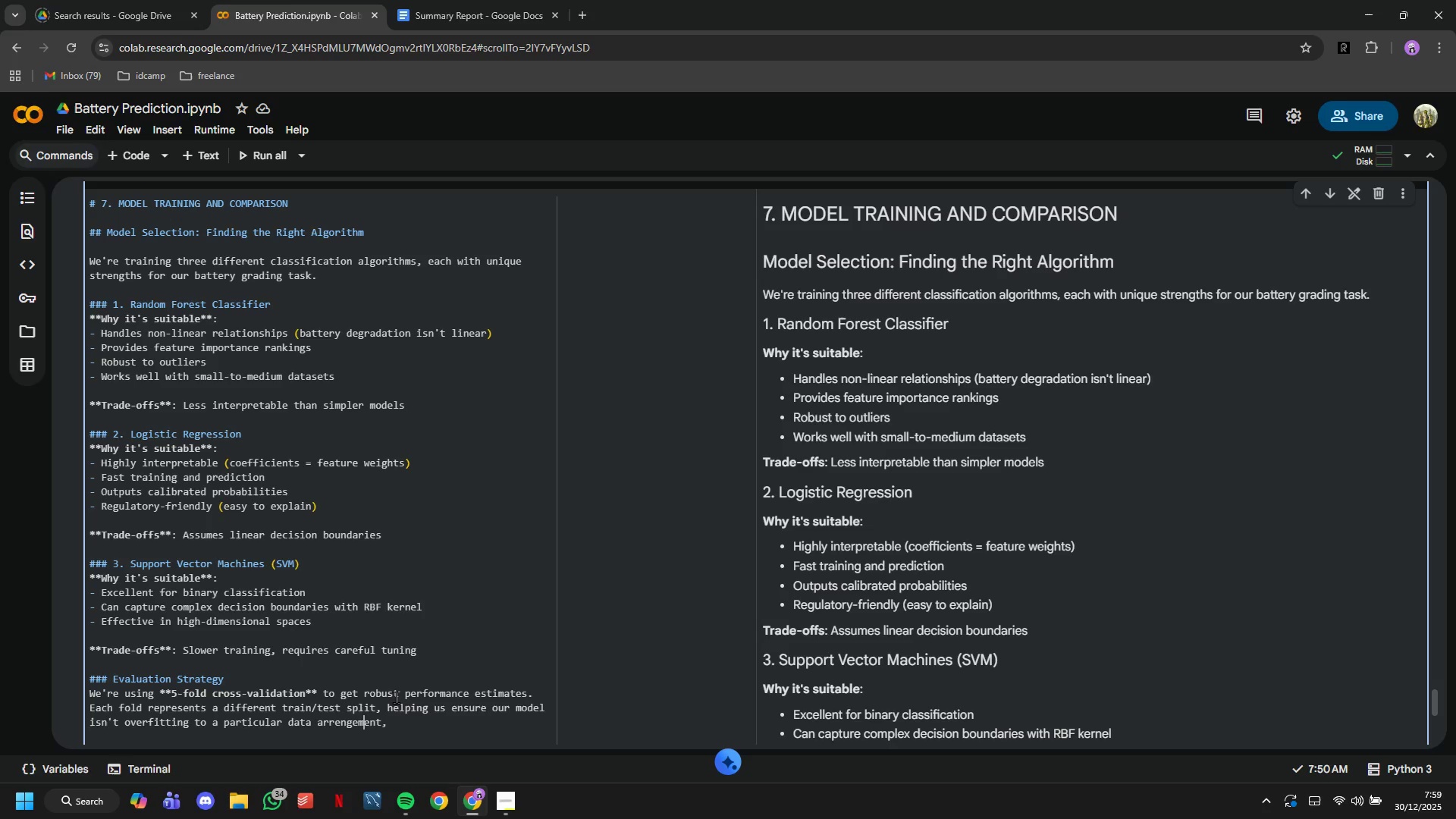 
key(ArrowLeft)
 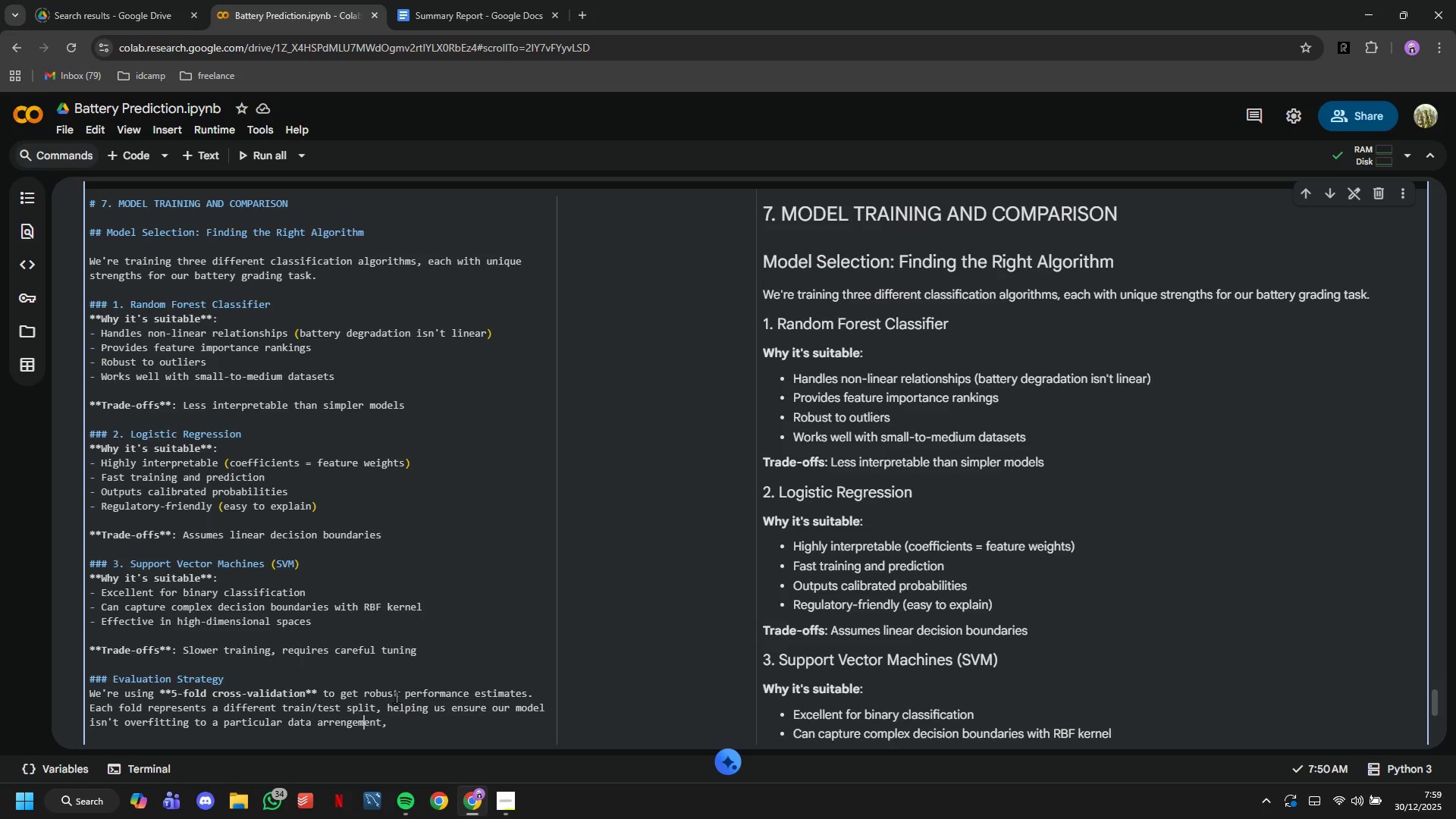 
key(ArrowLeft)
 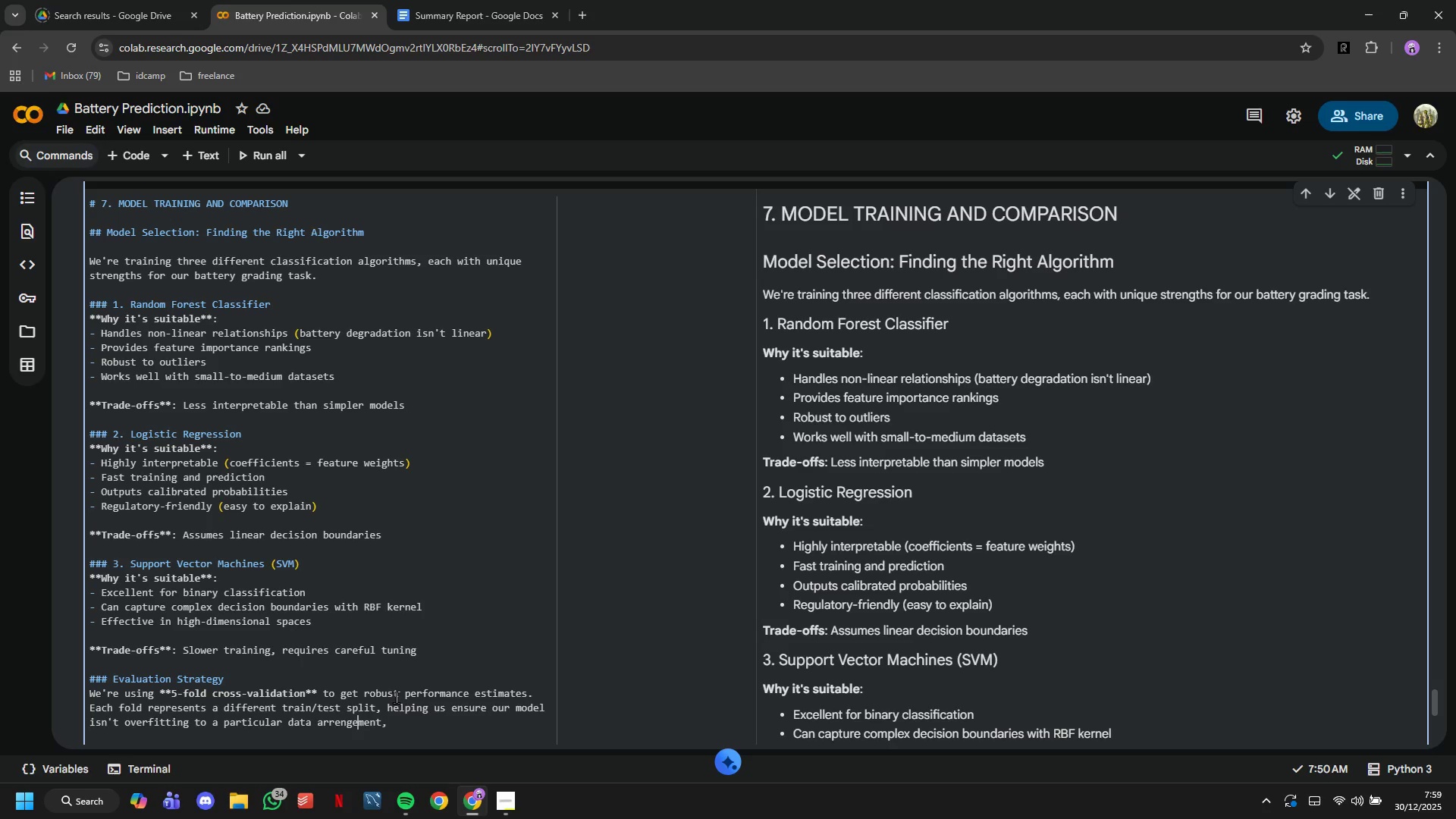 
key(ArrowLeft)
 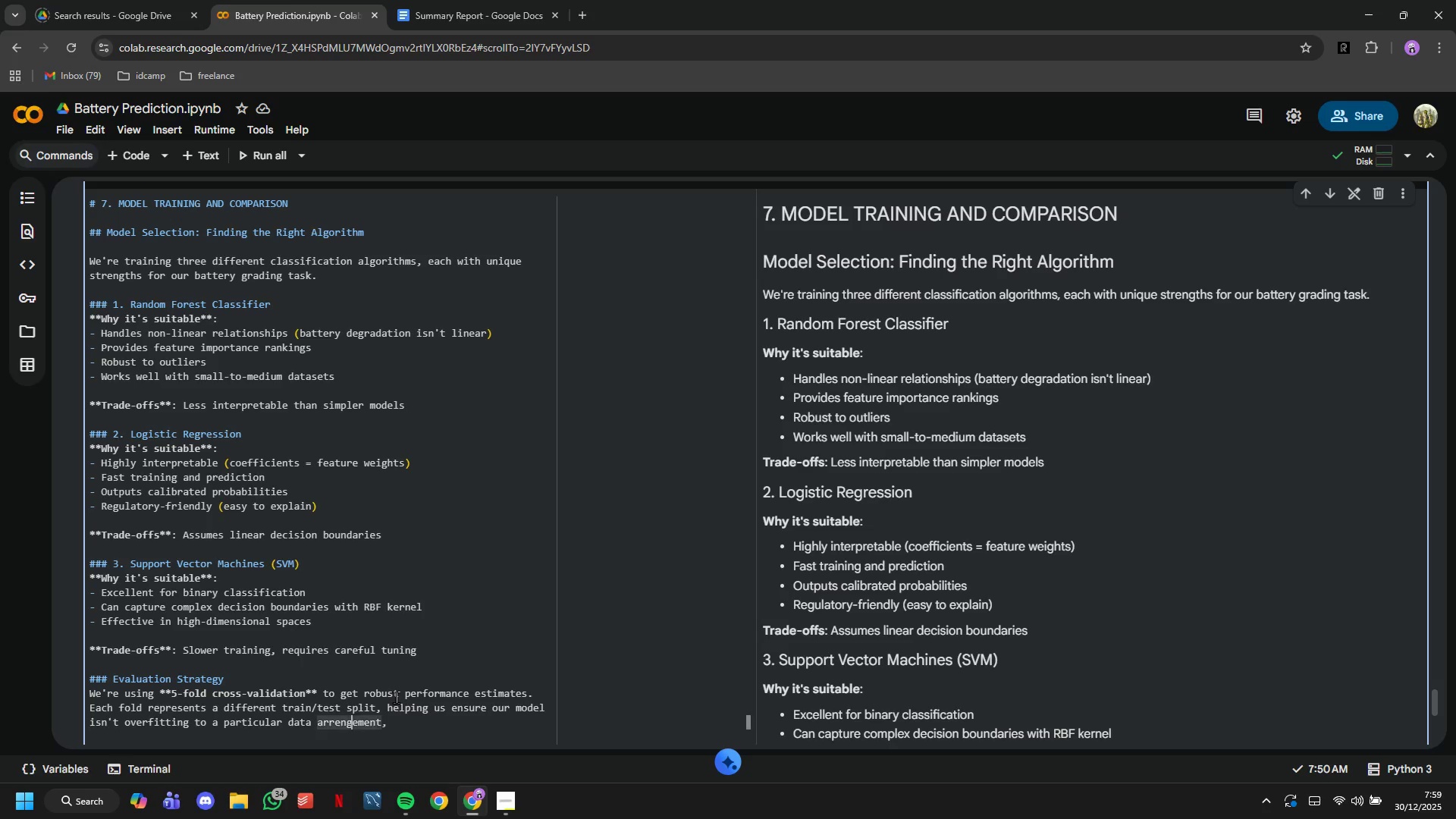 
key(ArrowLeft)
 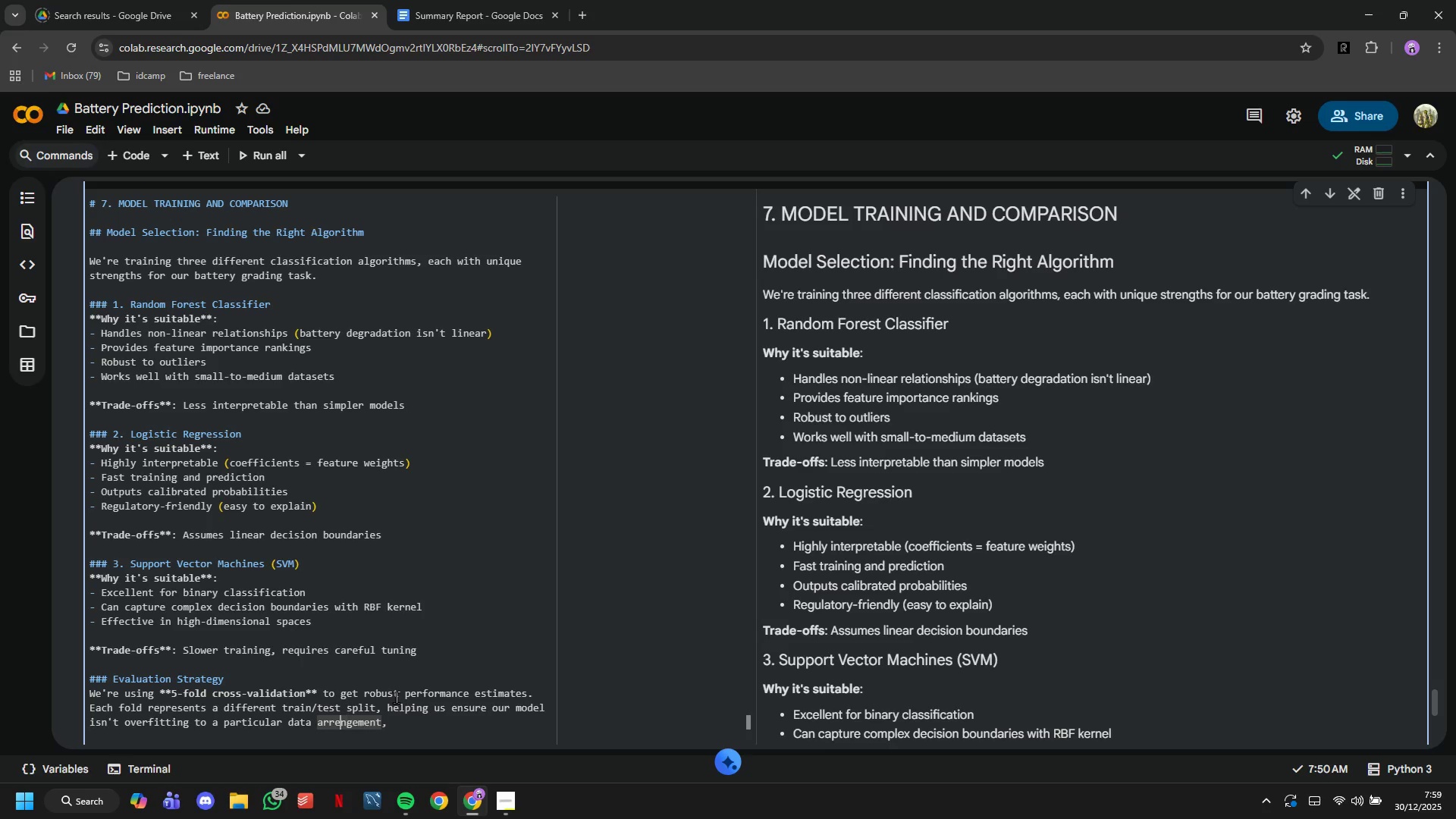 
key(ArrowLeft)
 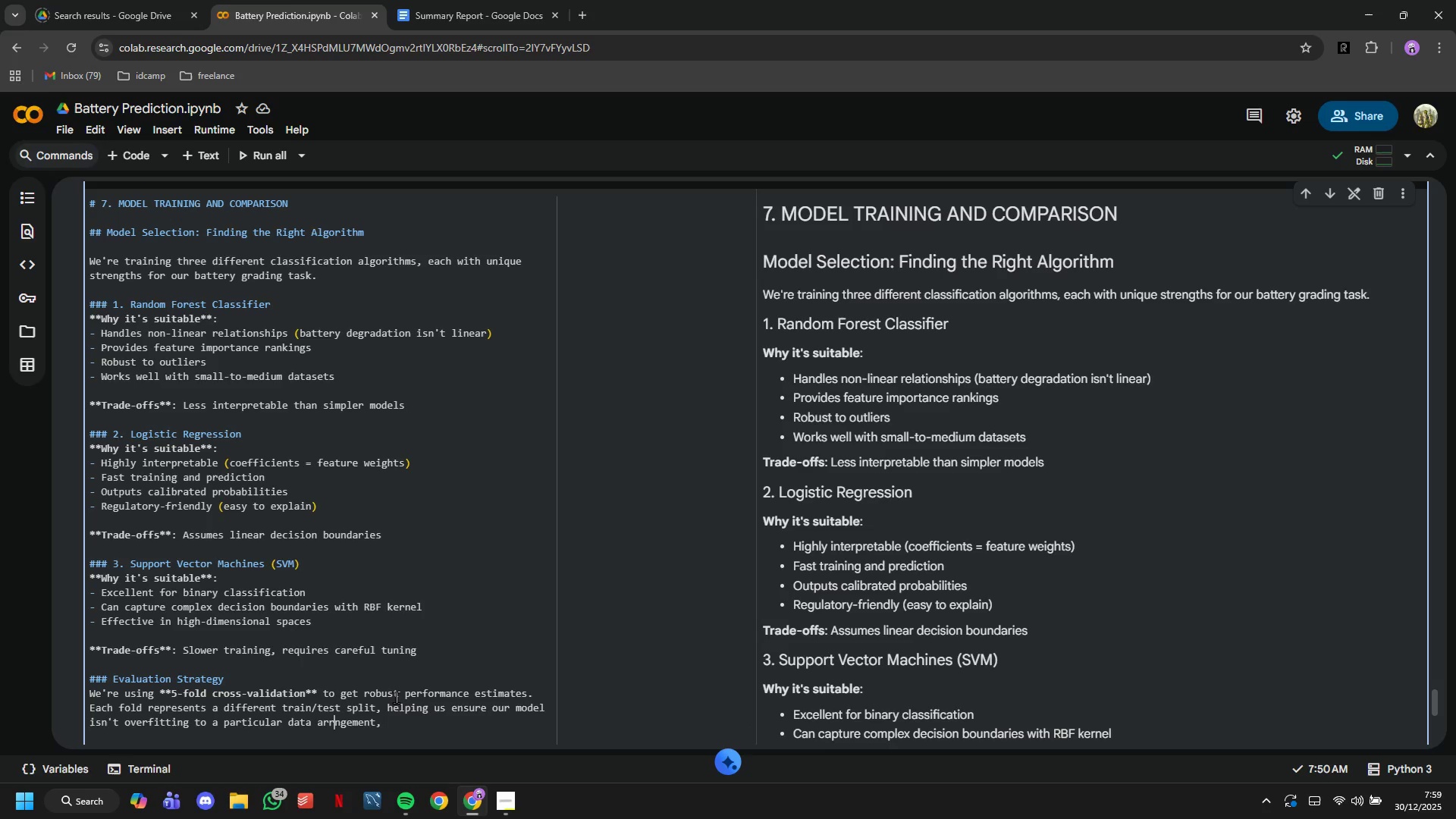 
key(Backspace)
 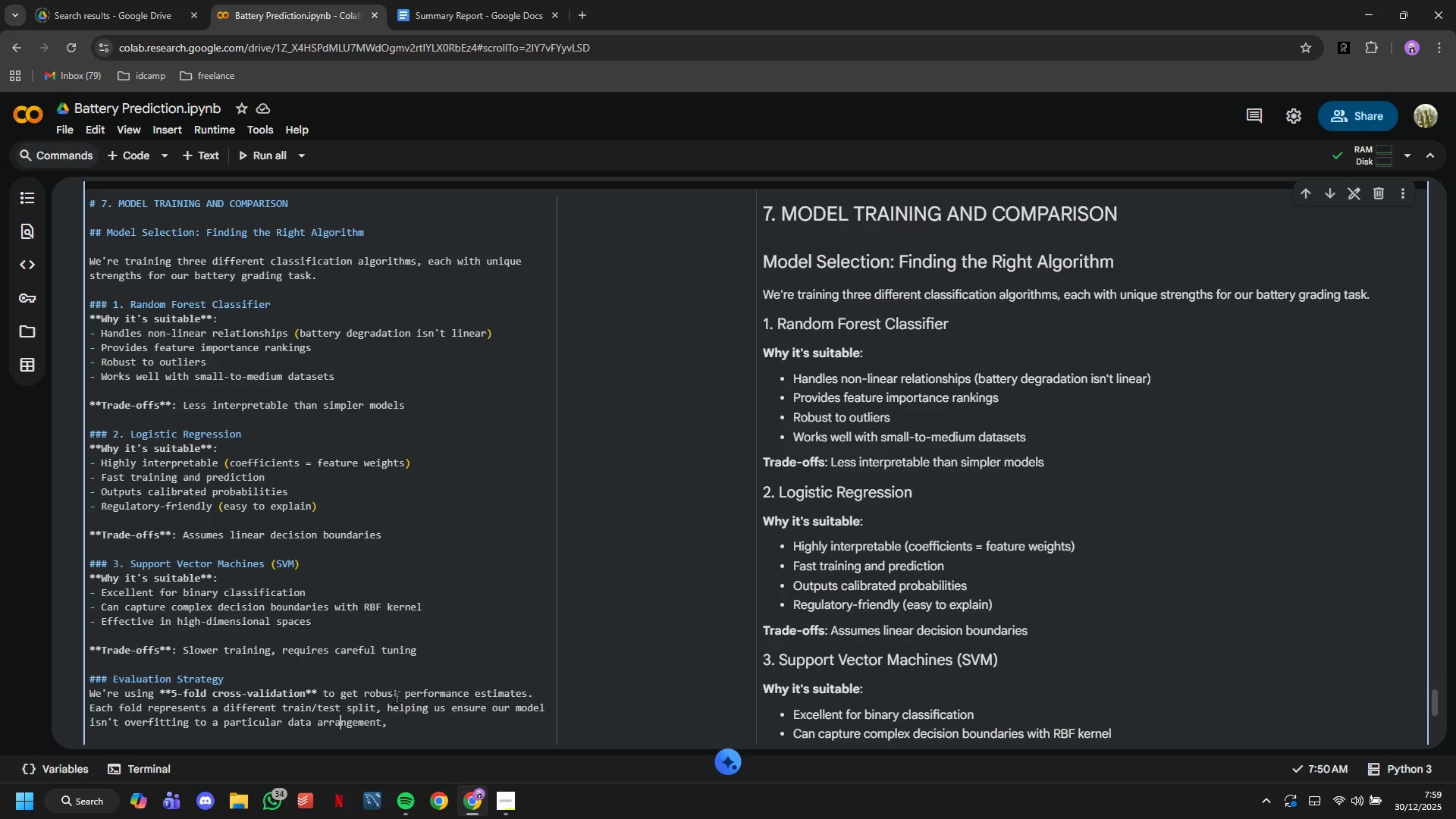 
key(A)
 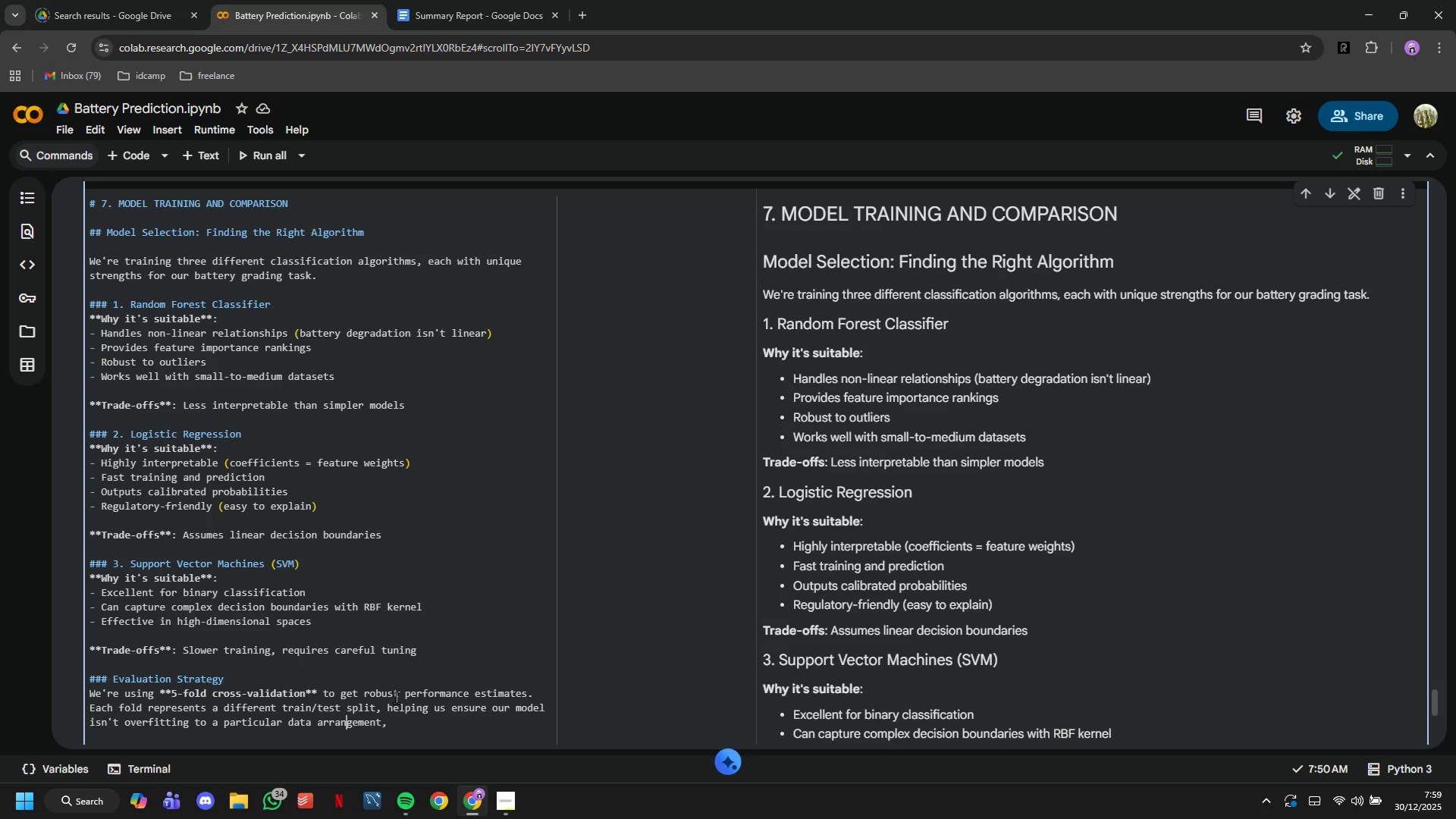 
hold_key(key=ArrowRight, duration=0.81)
 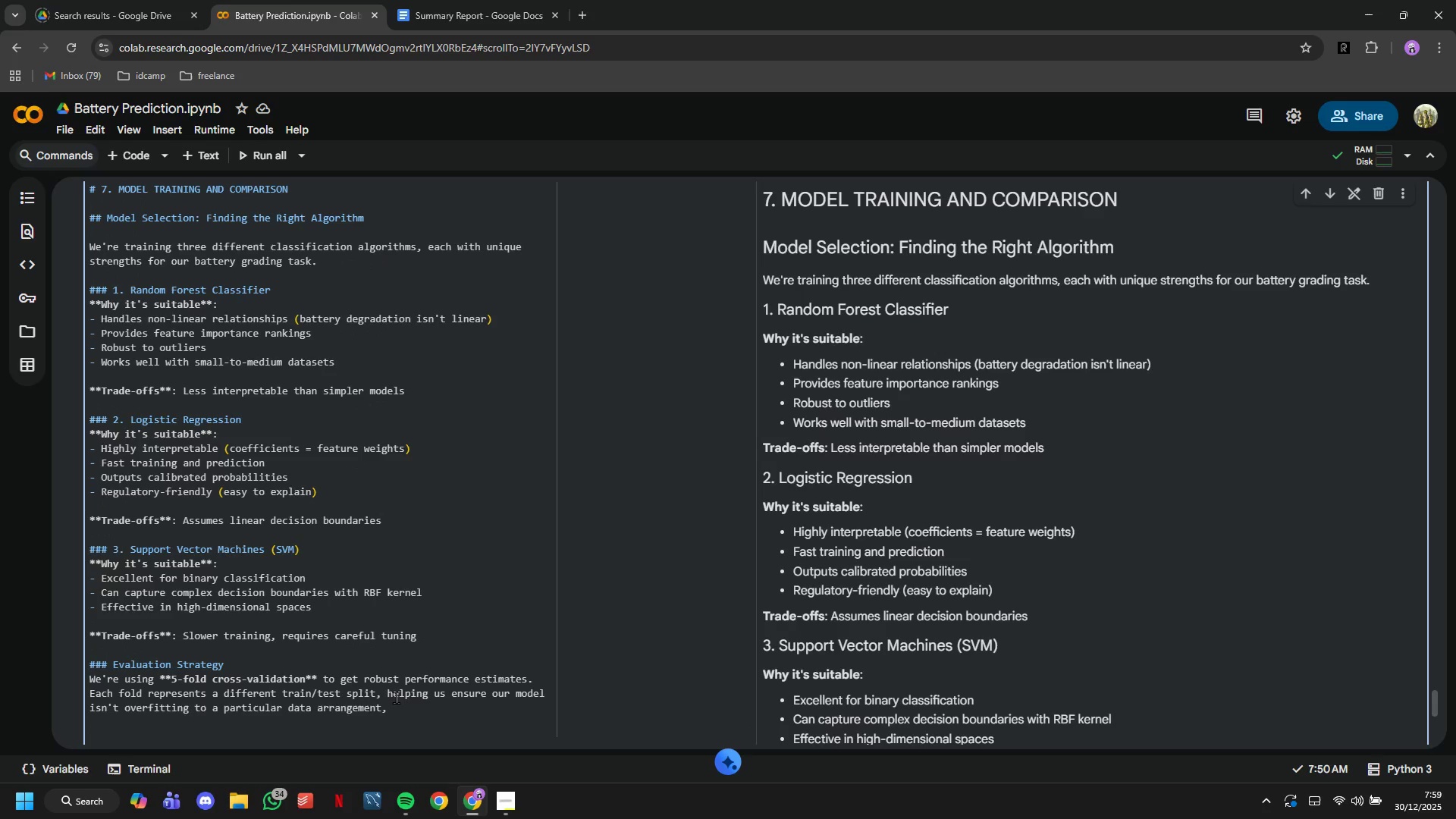 
key(ArrowLeft)
 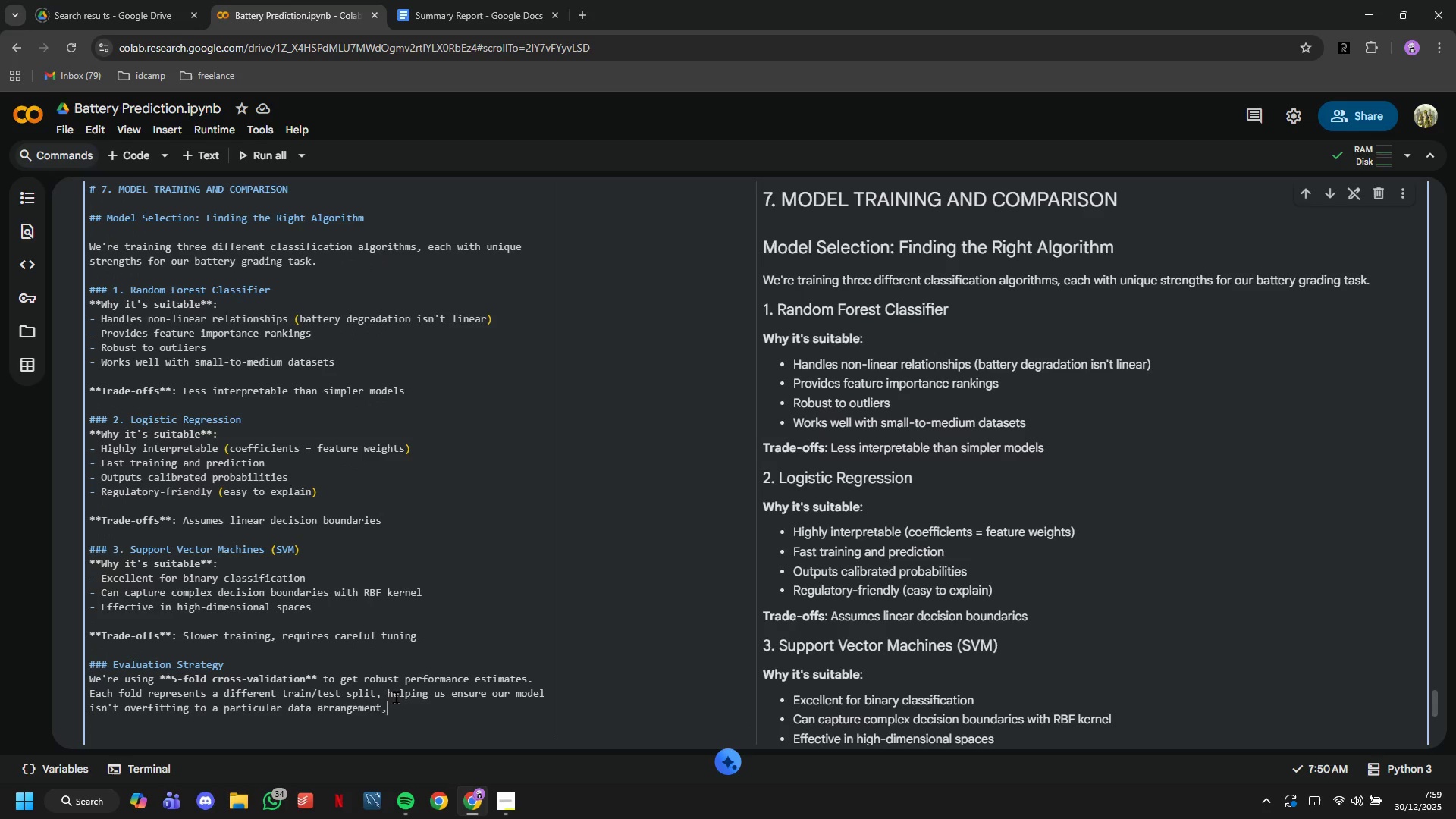 
key(Backspace)
 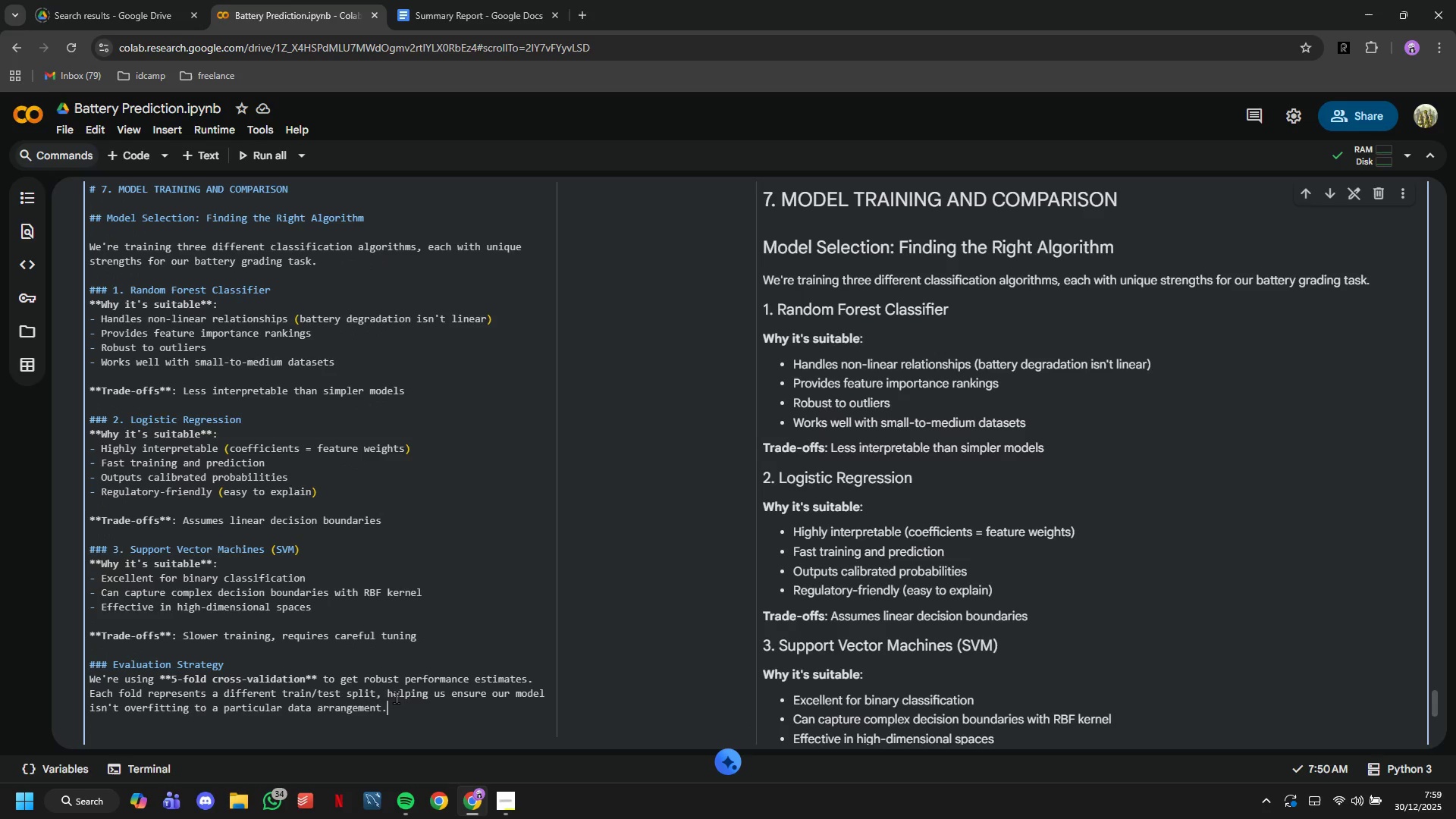 
key(Period)
 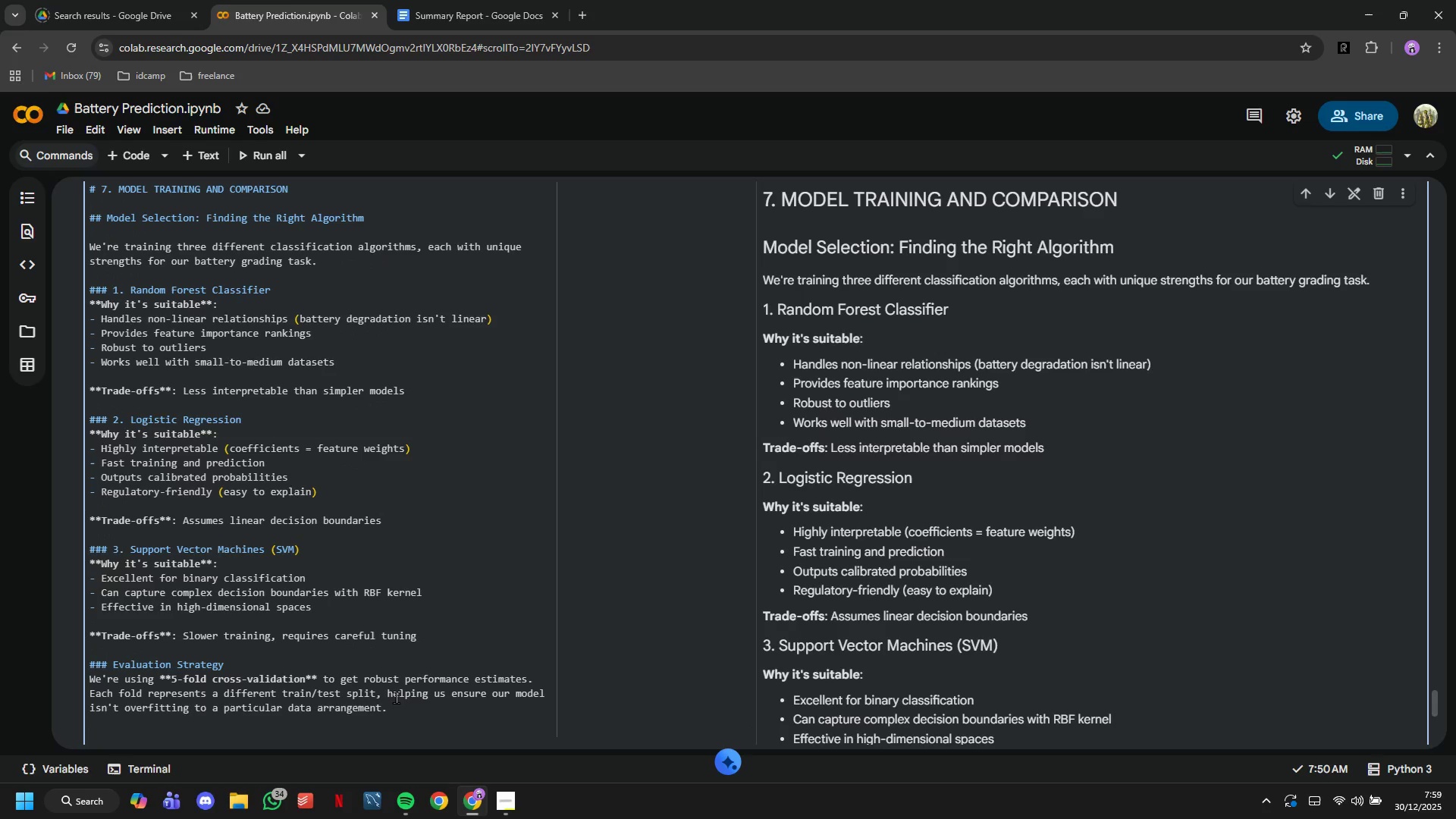 
key(Enter)
 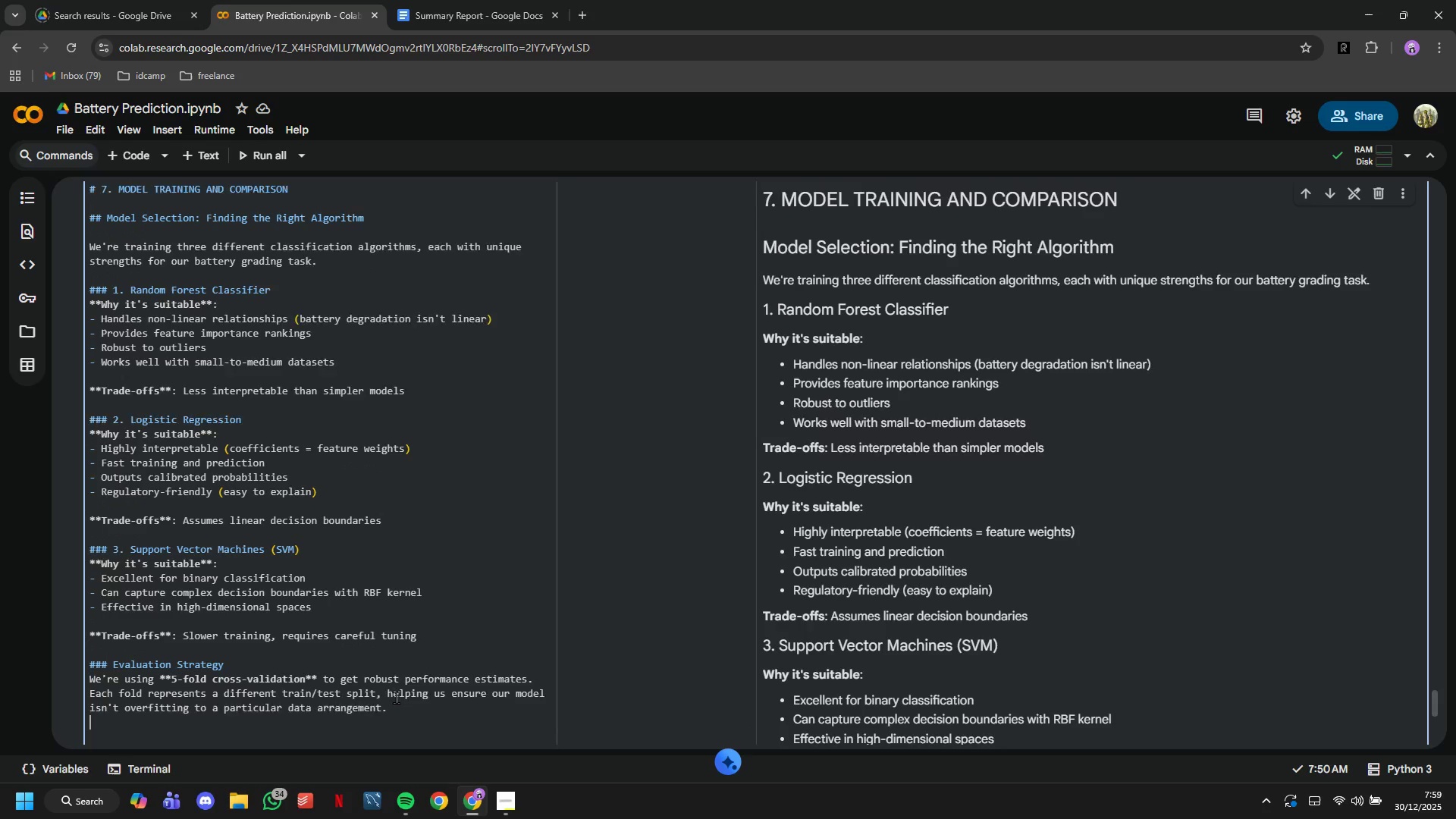 
key(Enter)
 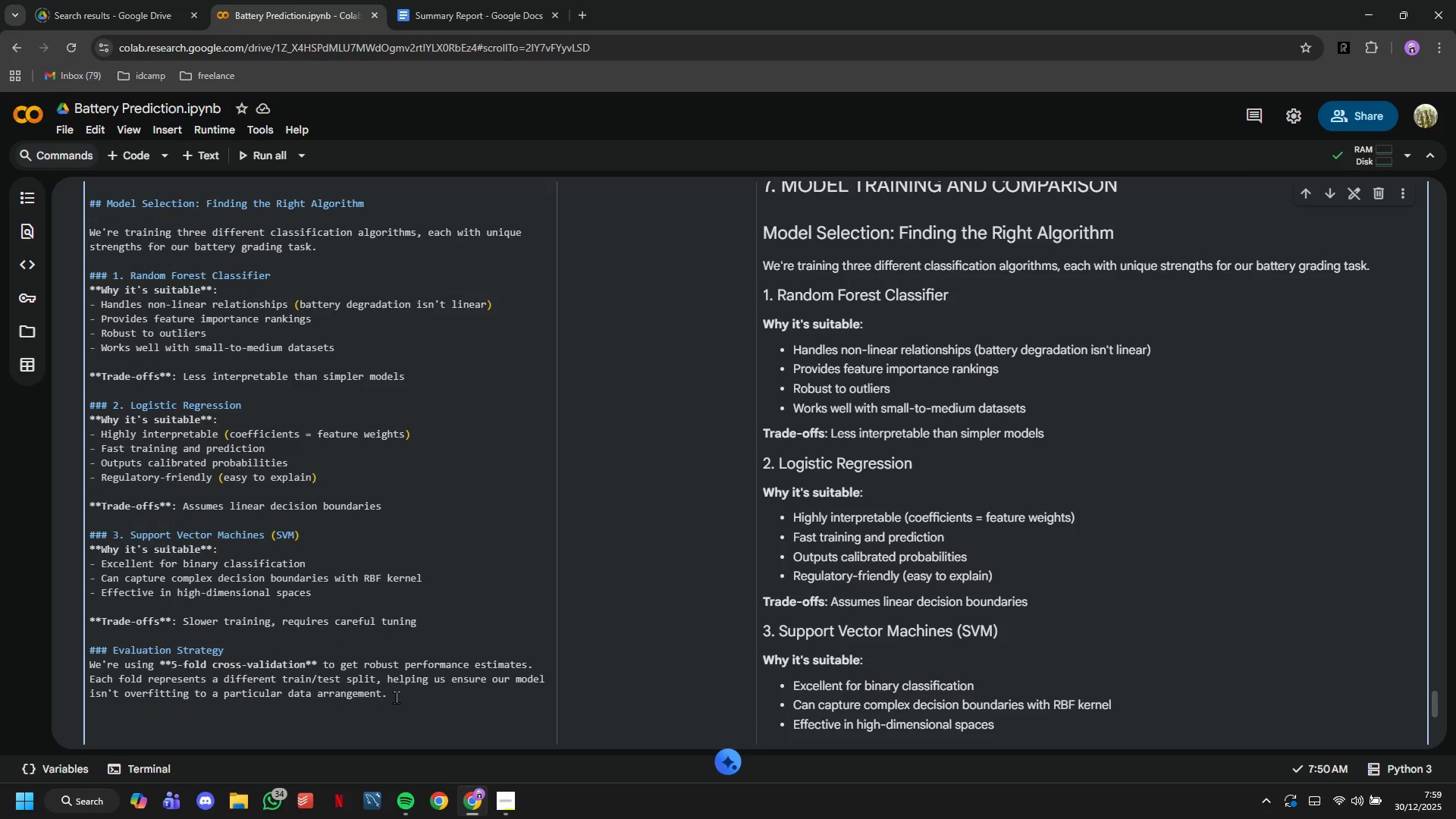 
type(### The Precision Priority)
 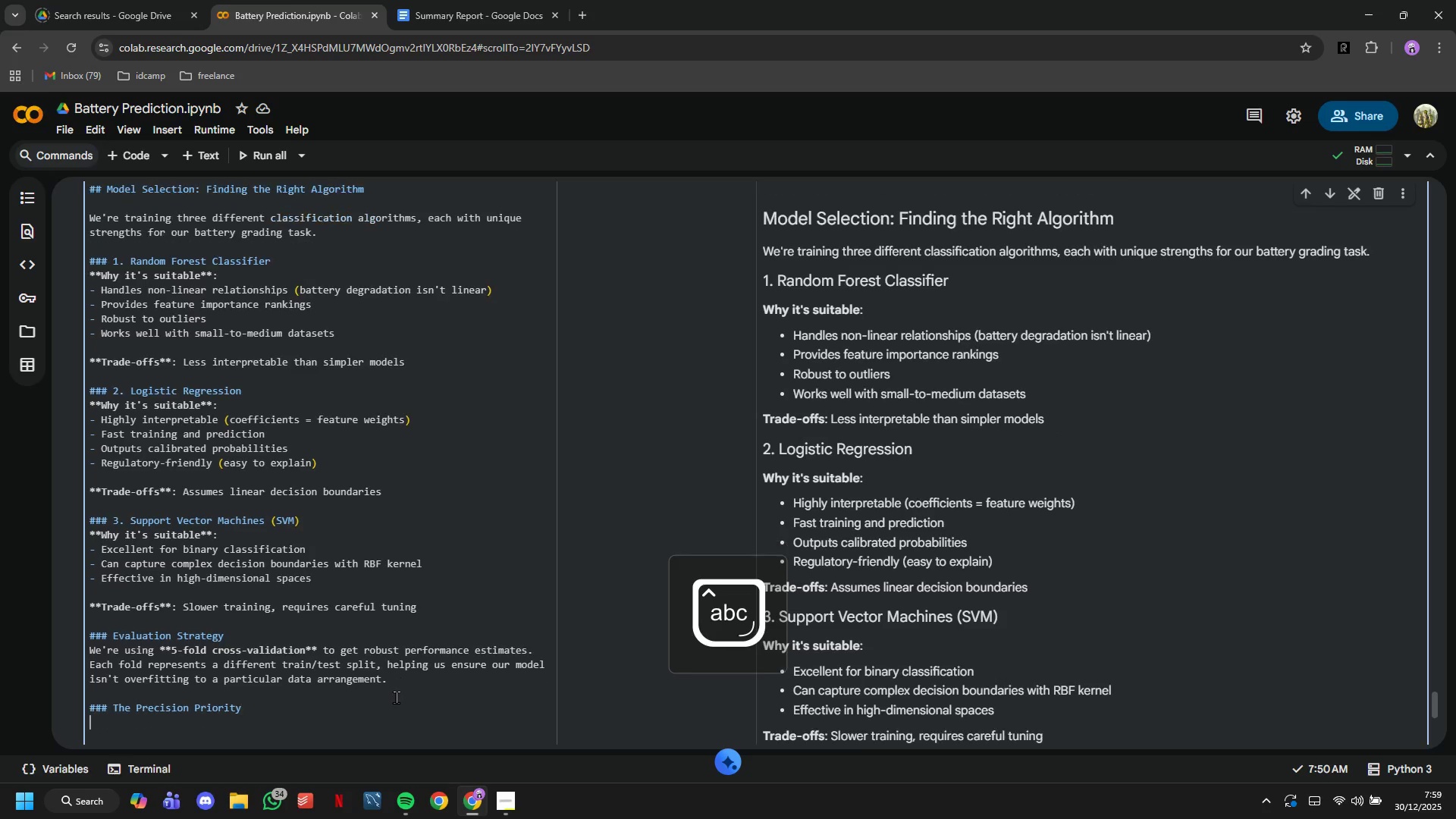 
key(Enter)
 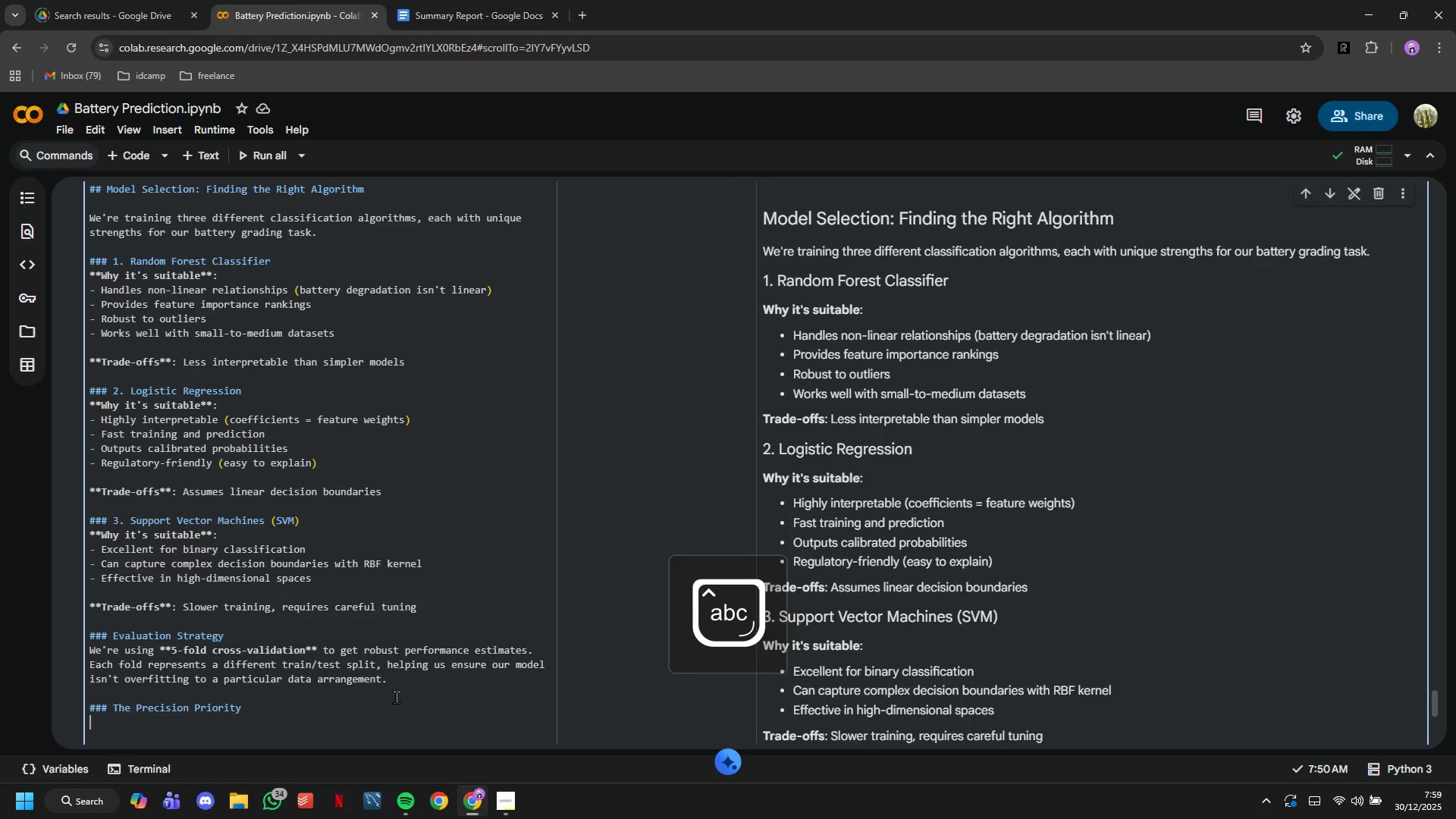 
type(Remember : **Fl)
key(Backspace)
type(alse positives are dangerous in our context**: W')
key(Backspace)
type(e;d)
key(Backspace)
key(Backspace)
type('d rather reject a marginally acceptable battery than isn)
key(Backspace)
key(Backspace)
type(ntsall a rus)
key(Backspace)
key(Backspace)
type(isky one. We'll tune for high precision on Grade A predictions, even if it ke)
key(Backspace)
key(Backspace)
type(means sacrificinf)
key(Backspace)
type(g some recall.)
 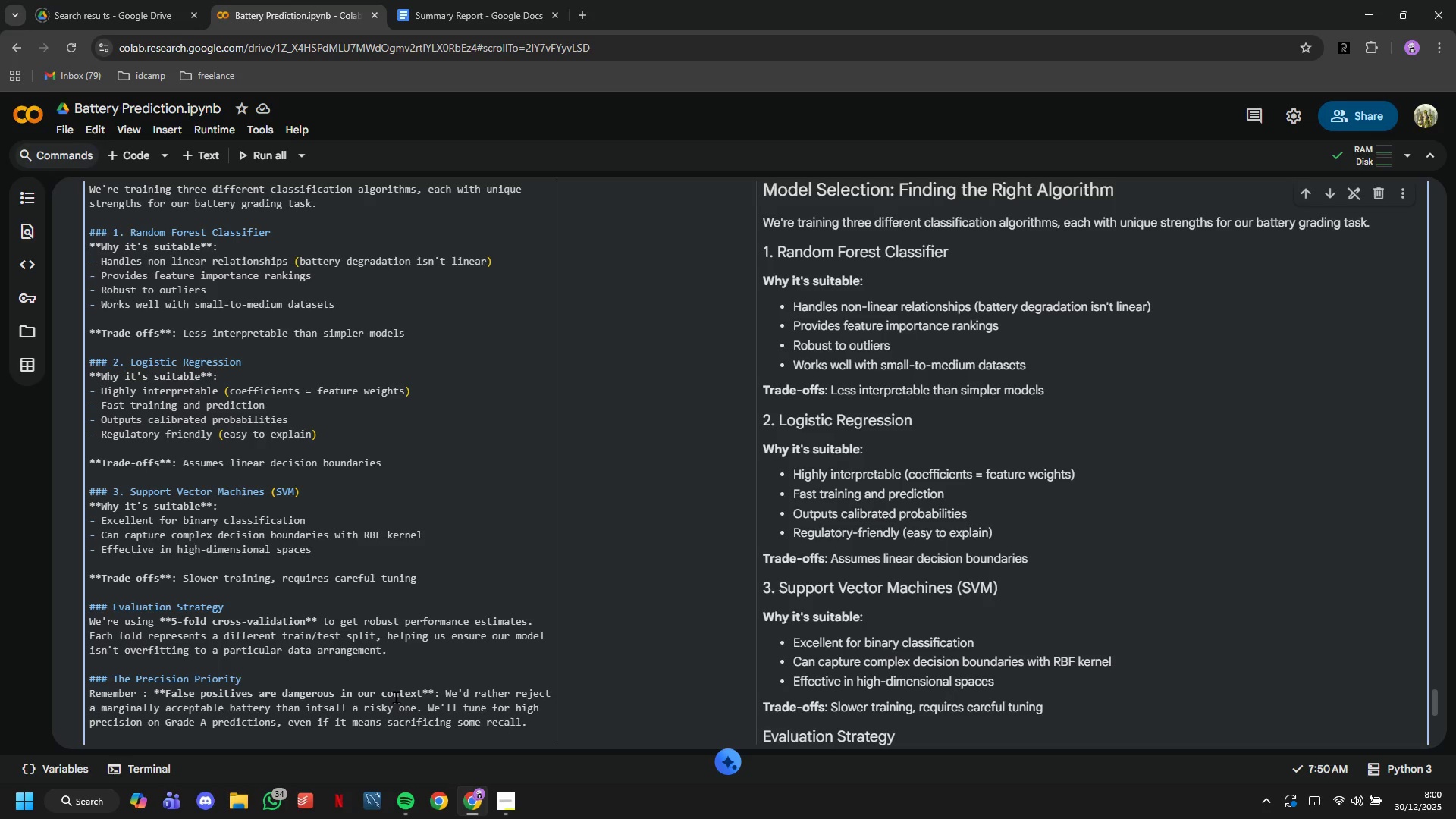 
scroll: coordinate [441, 643], scroll_direction: down, amount: 2.0
 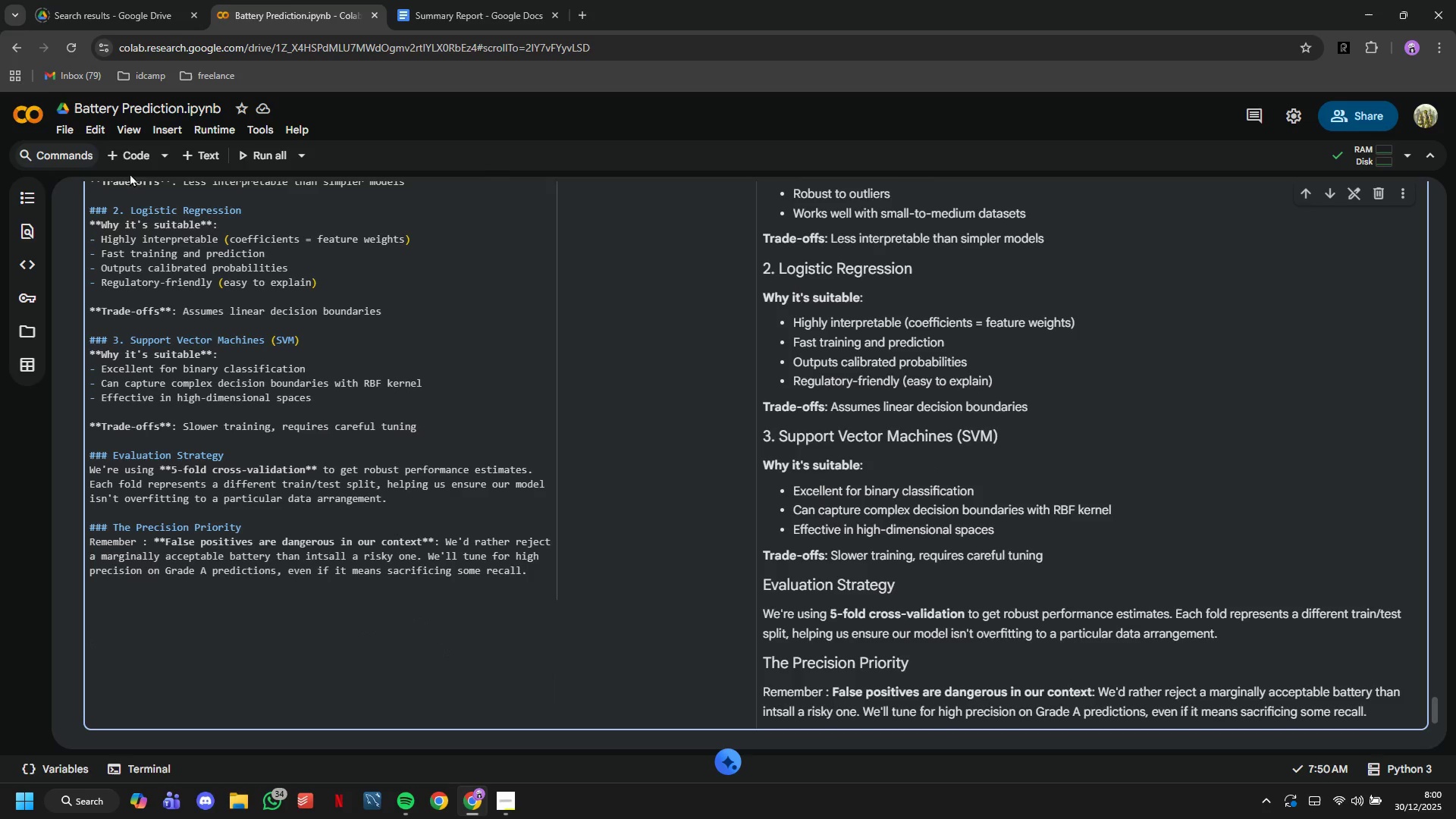 
left_click([130, 163])
 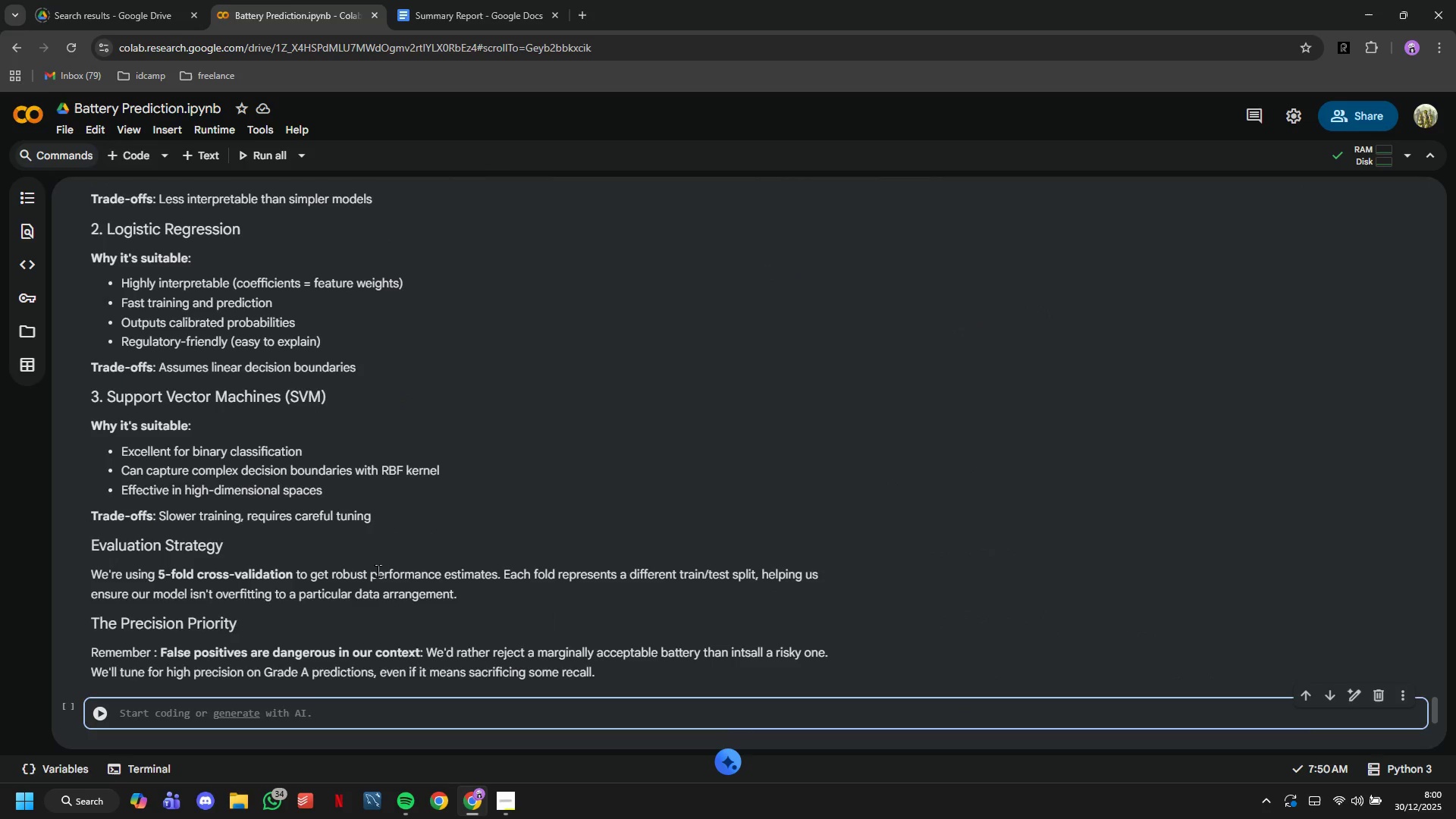 
scroll: coordinate [378, 570], scroll_direction: up, amount: 2.0
 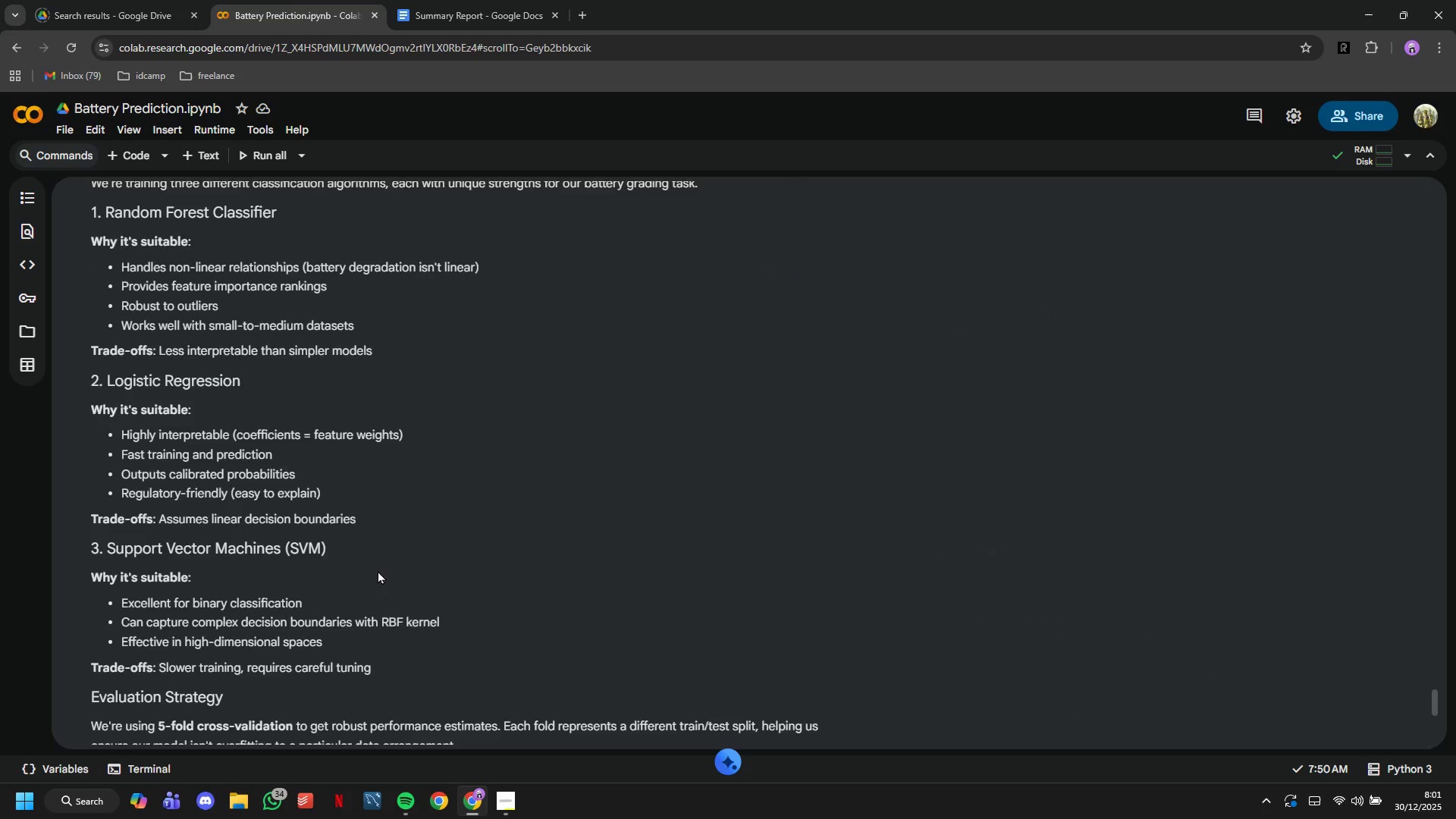 
scroll: coordinate [378, 570], scroll_direction: down, amount: 2.0